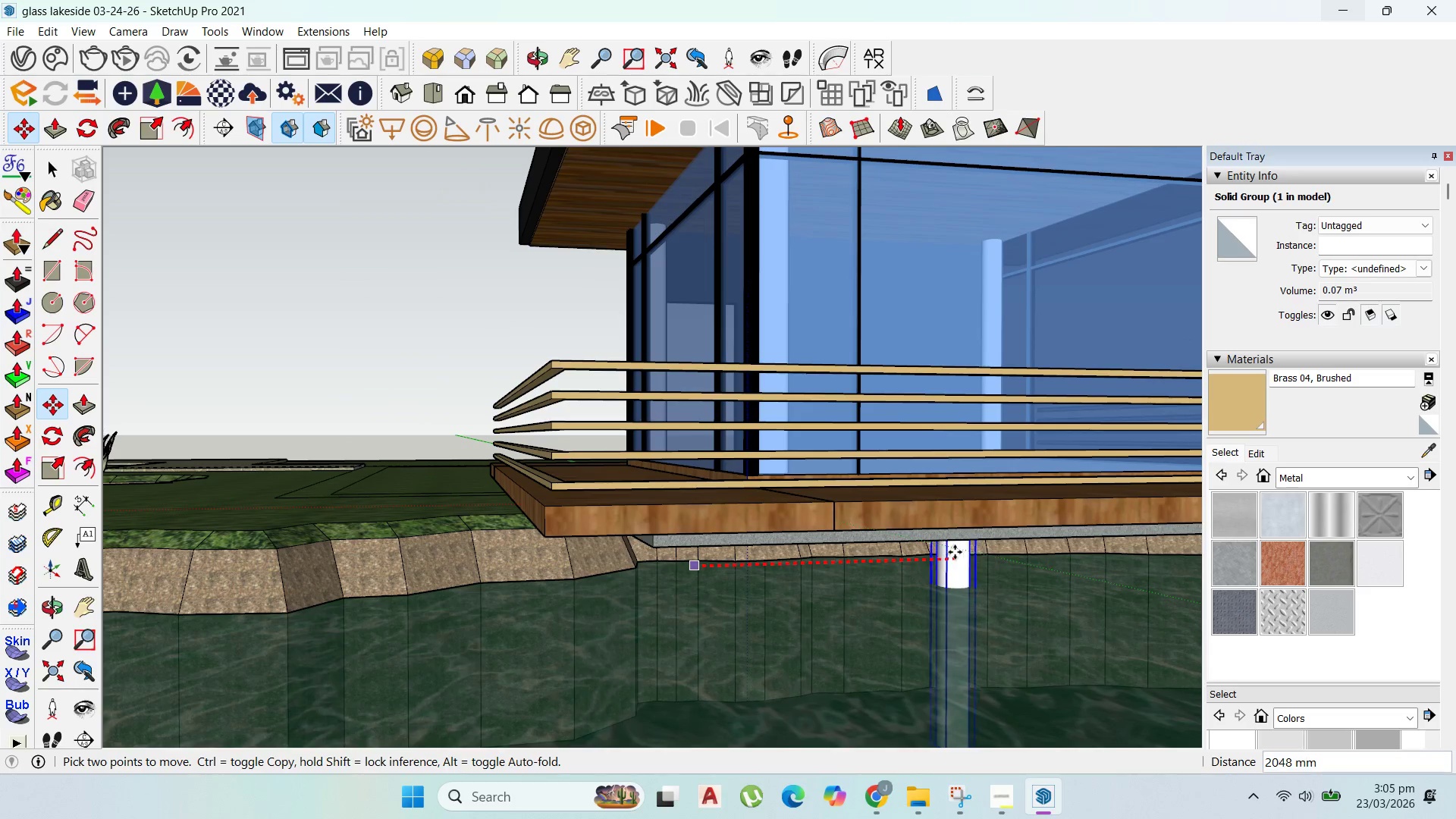 
key(Control+ControlLeft)
 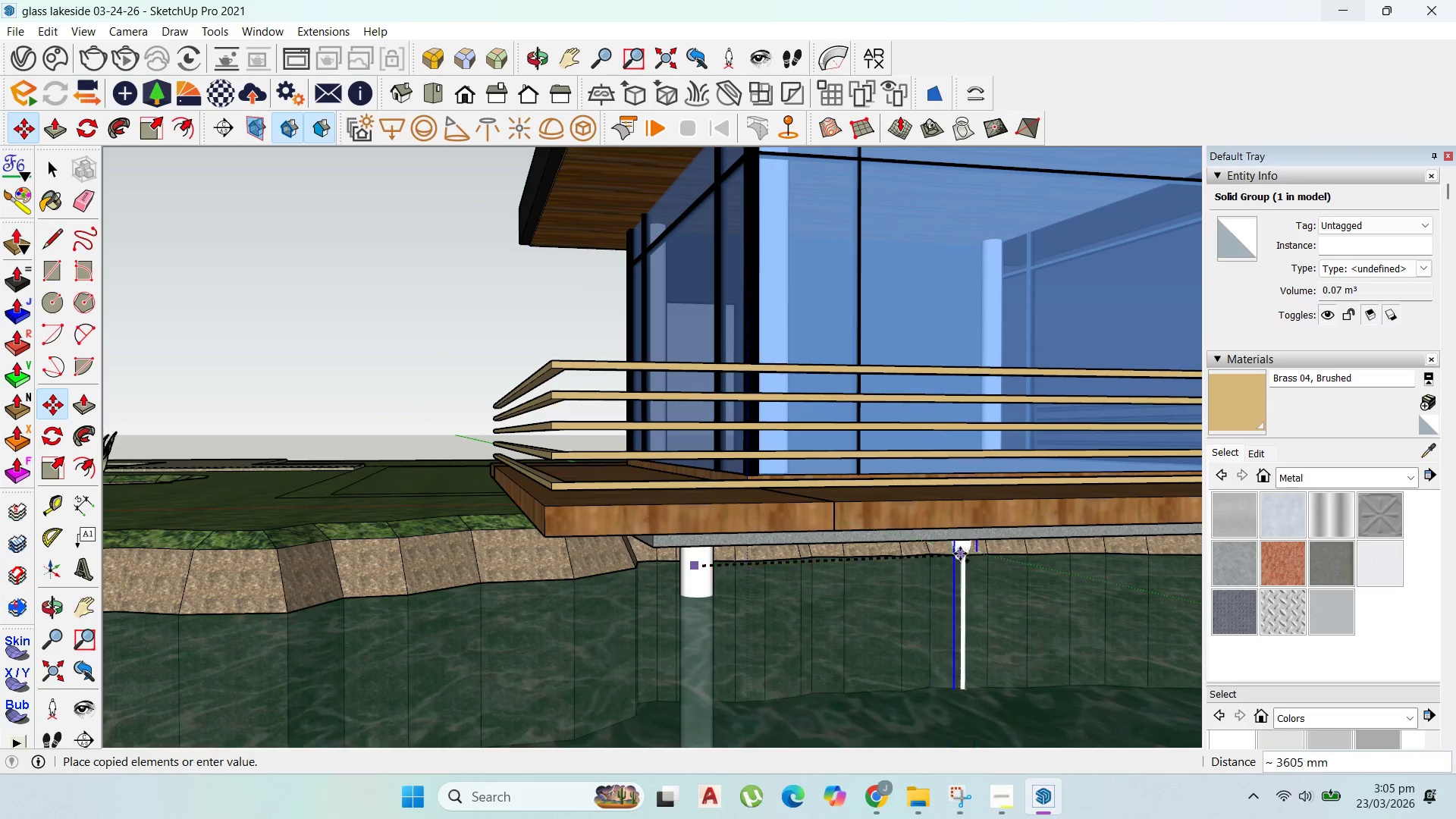 
hold_key(key=ShiftLeft, duration=0.55)
 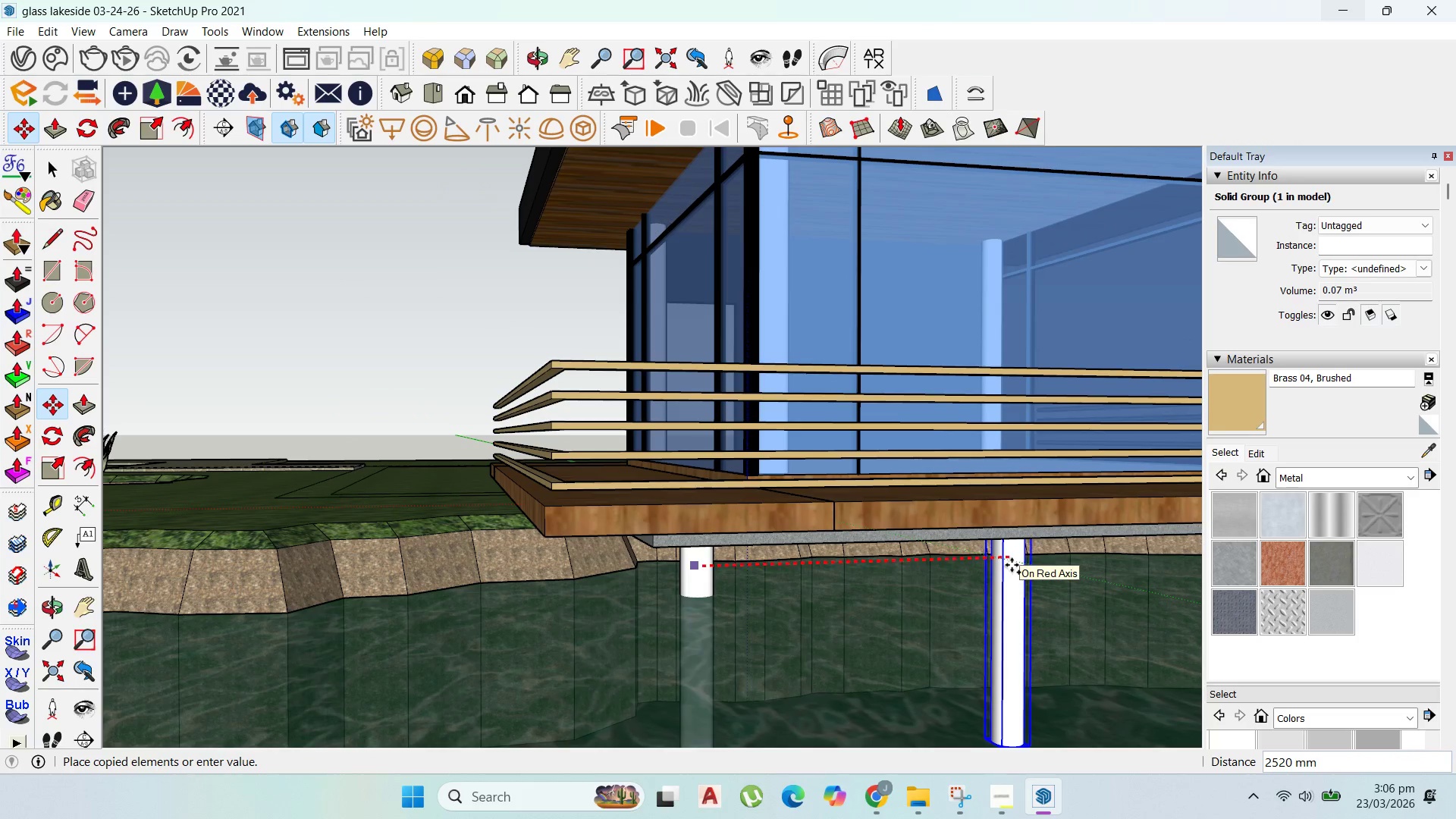 
hold_key(key=ShiftLeft, duration=1.42)
left_click([1144, 583])
 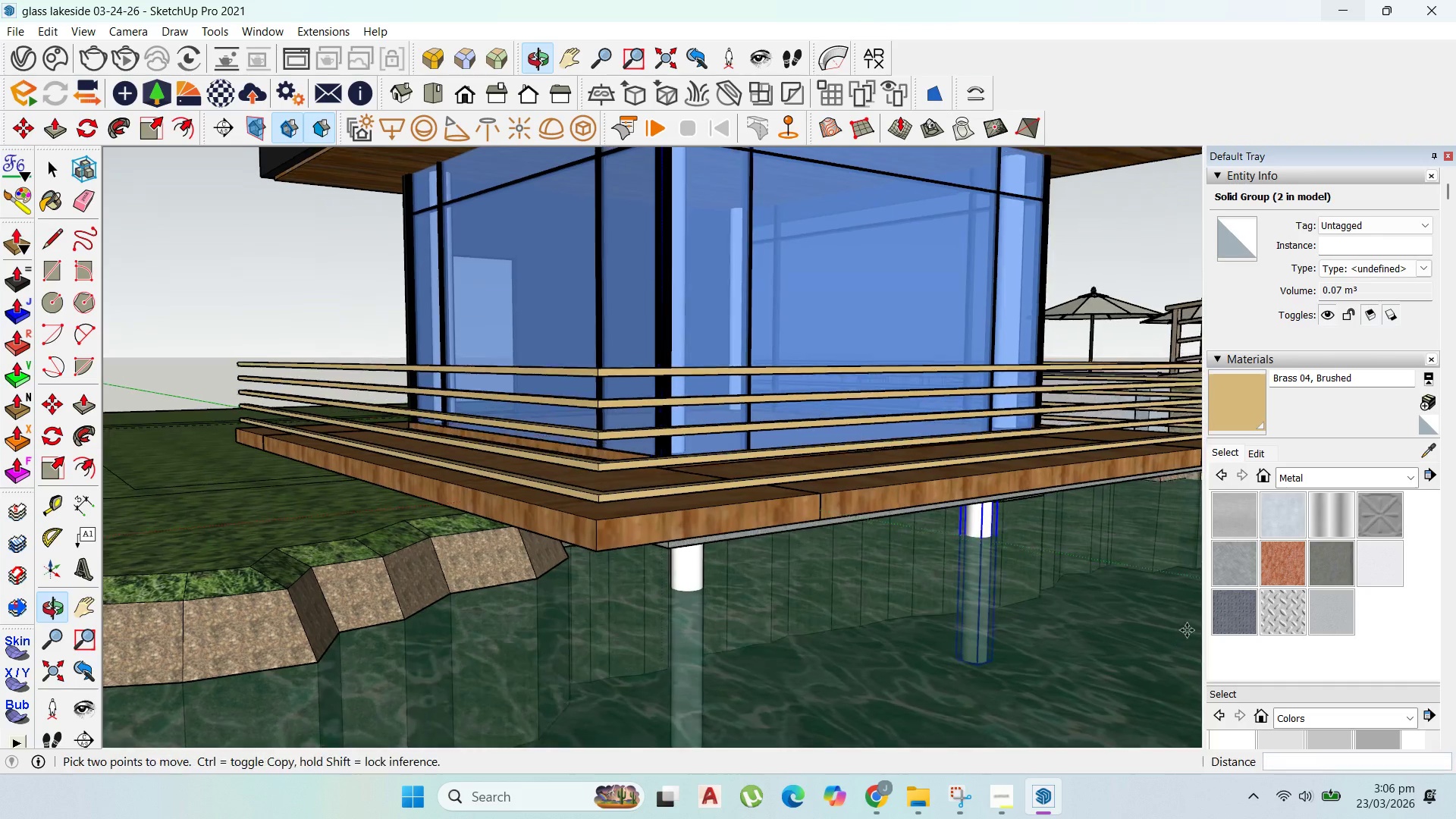 
scroll: coordinate [899, 587], scroll_direction: down, amount: 5.0
 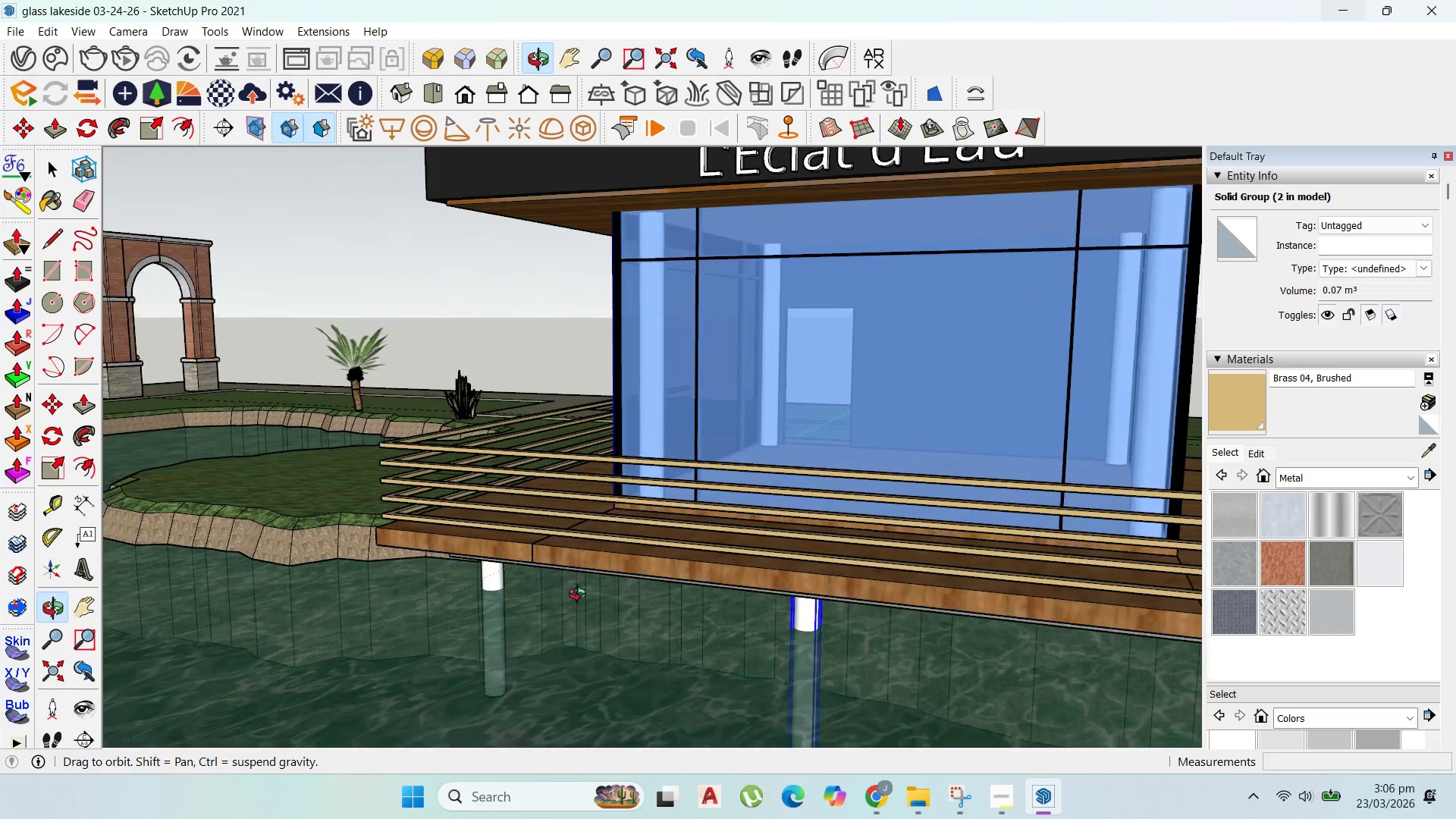 
left_click_drag(start_coordinate=[685, 647], to_coordinate=[695, 647])
 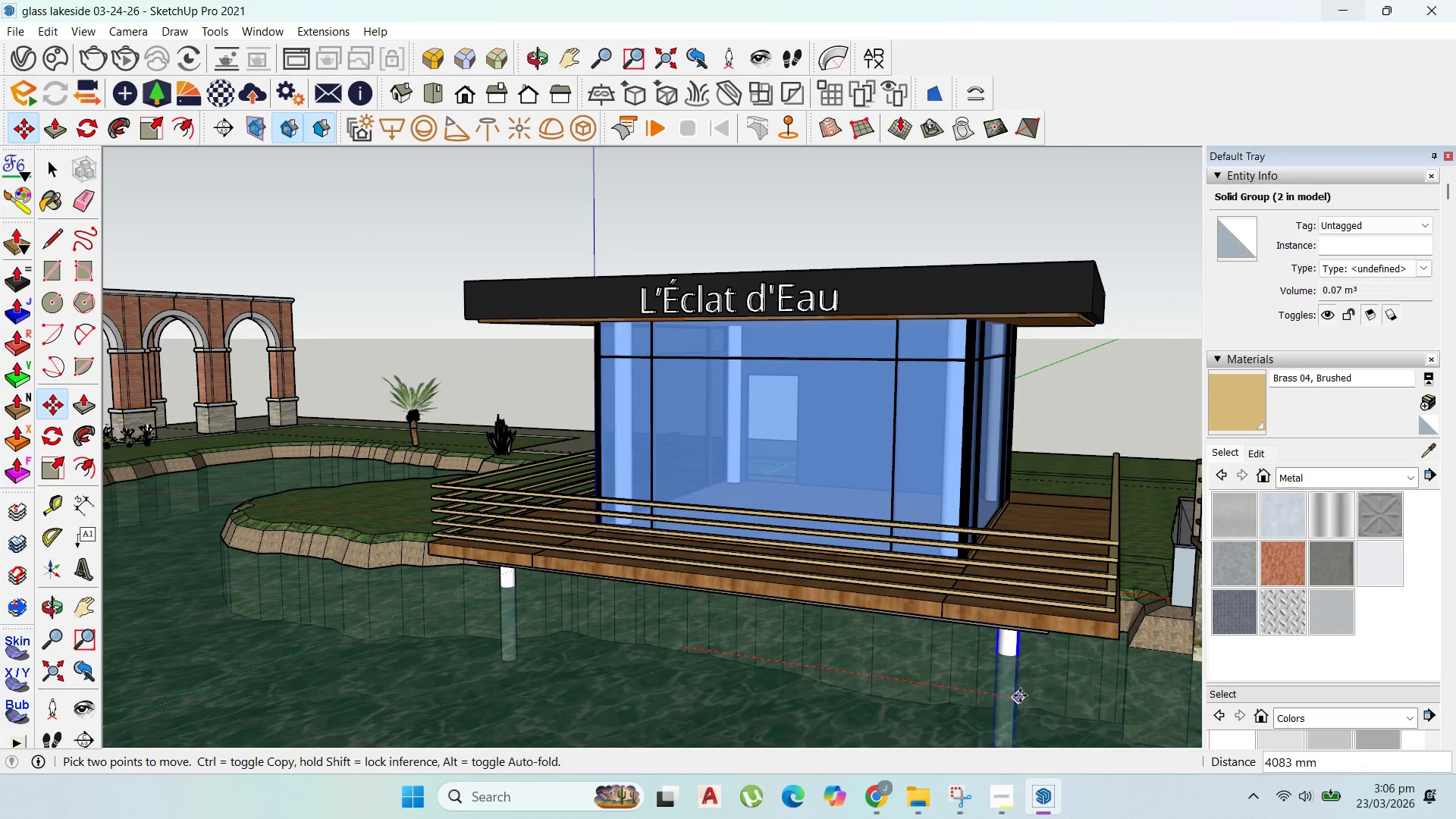 
scroll: coordinate [588, 605], scroll_direction: down, amount: 4.0
 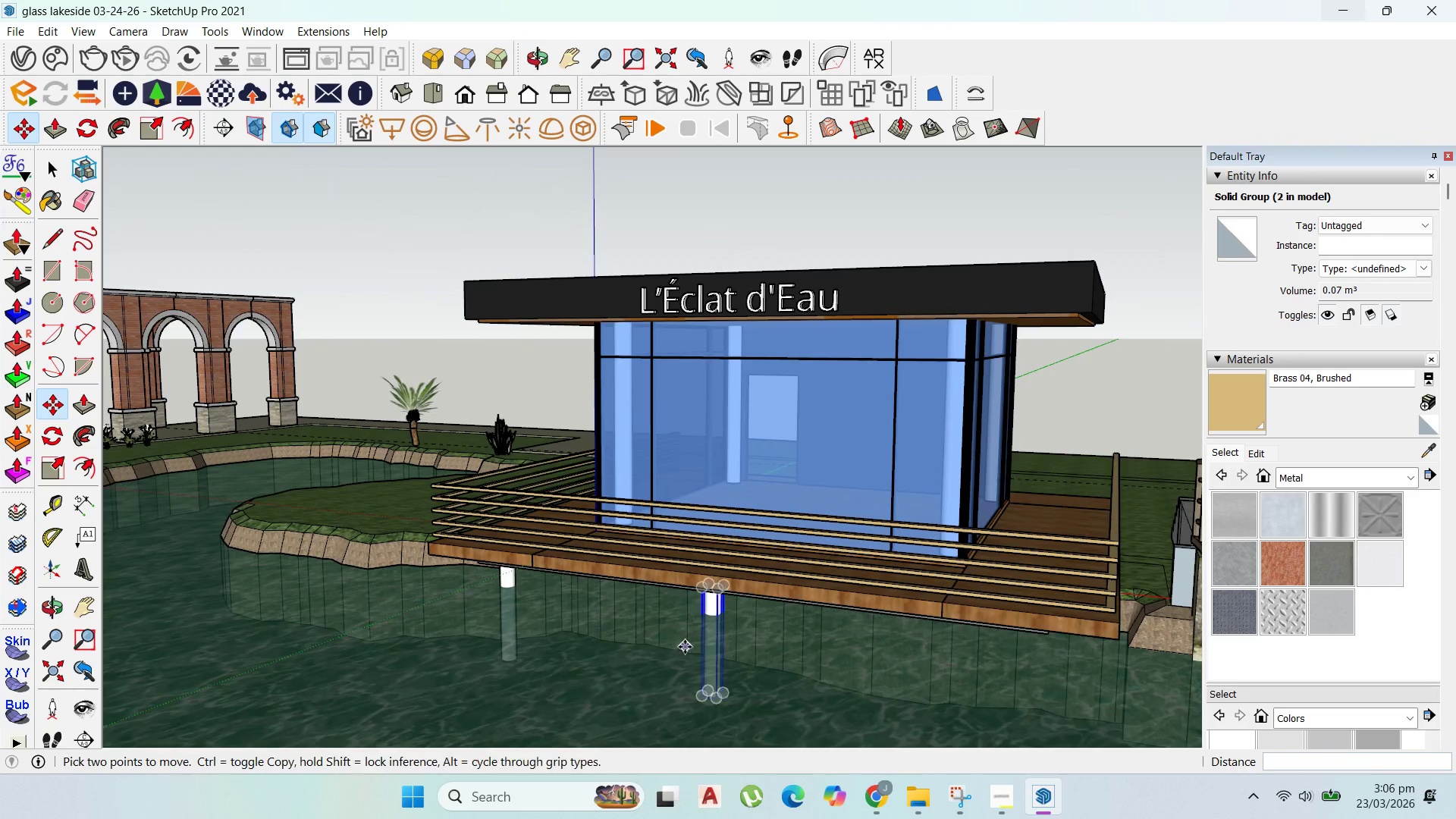 
left_click([1028, 696])
 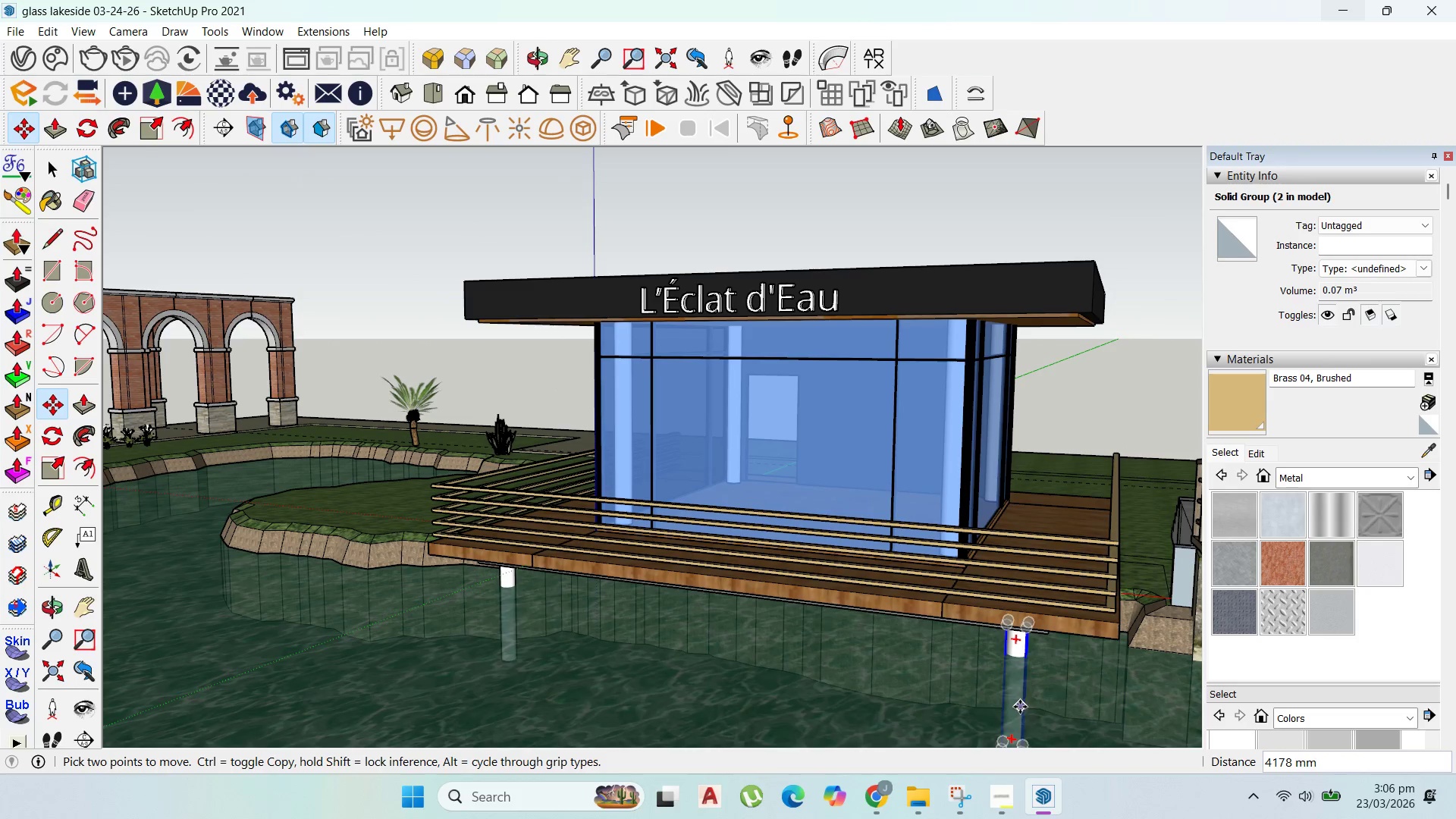 
key(Control+ControlLeft)
 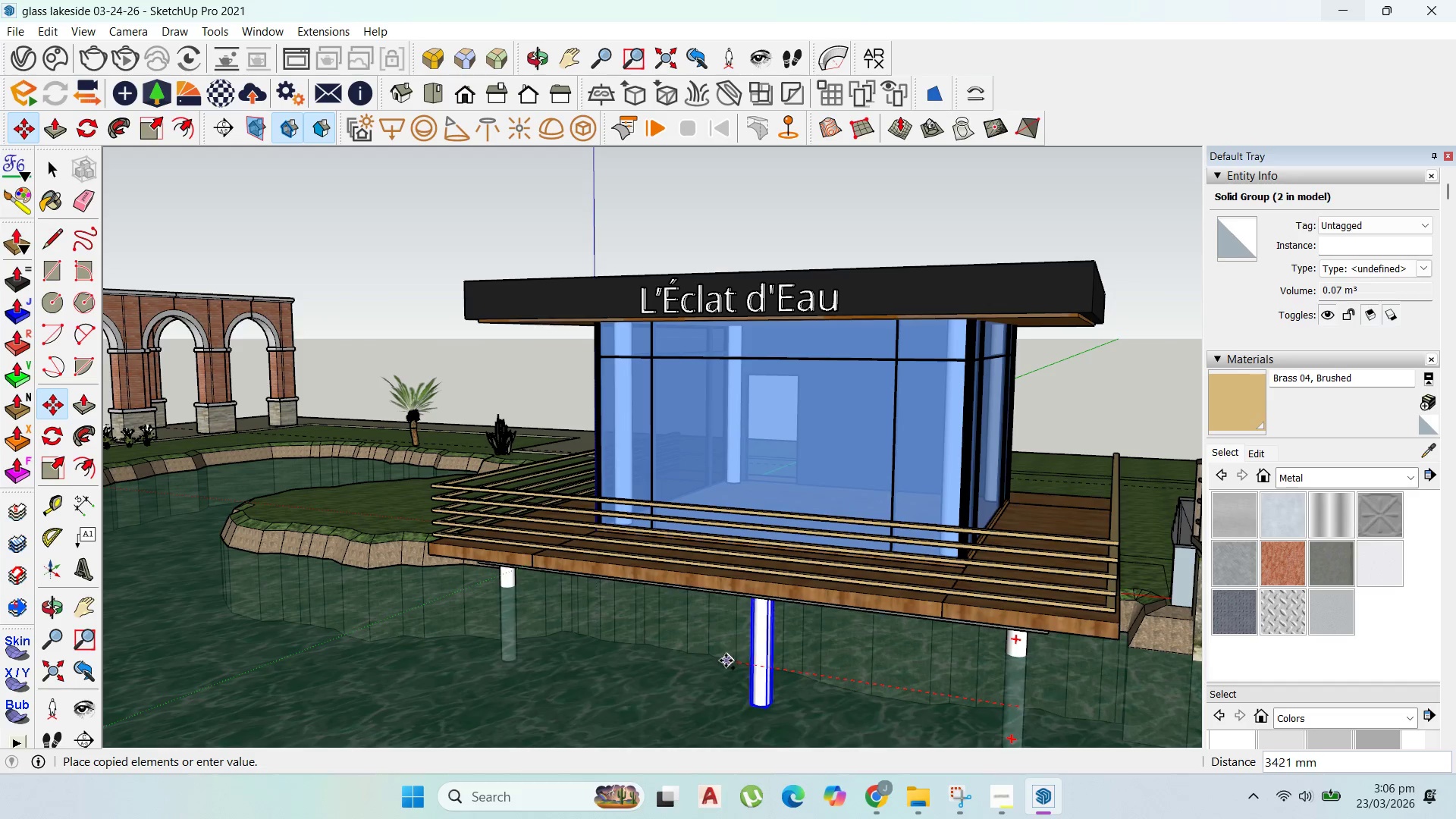 
left_click([718, 658])
 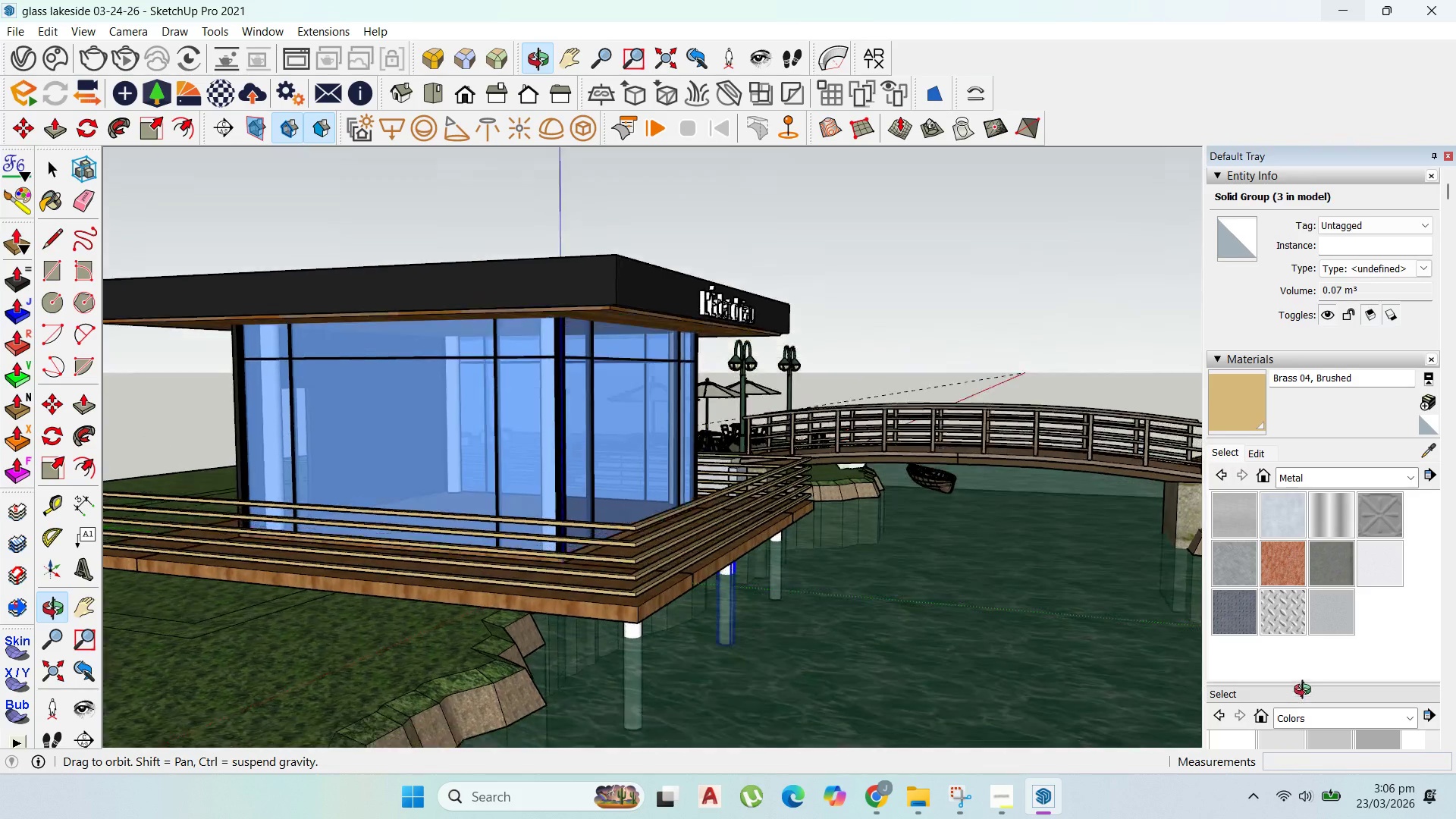 
scroll: coordinate [544, 576], scroll_direction: up, amount: 3.0
 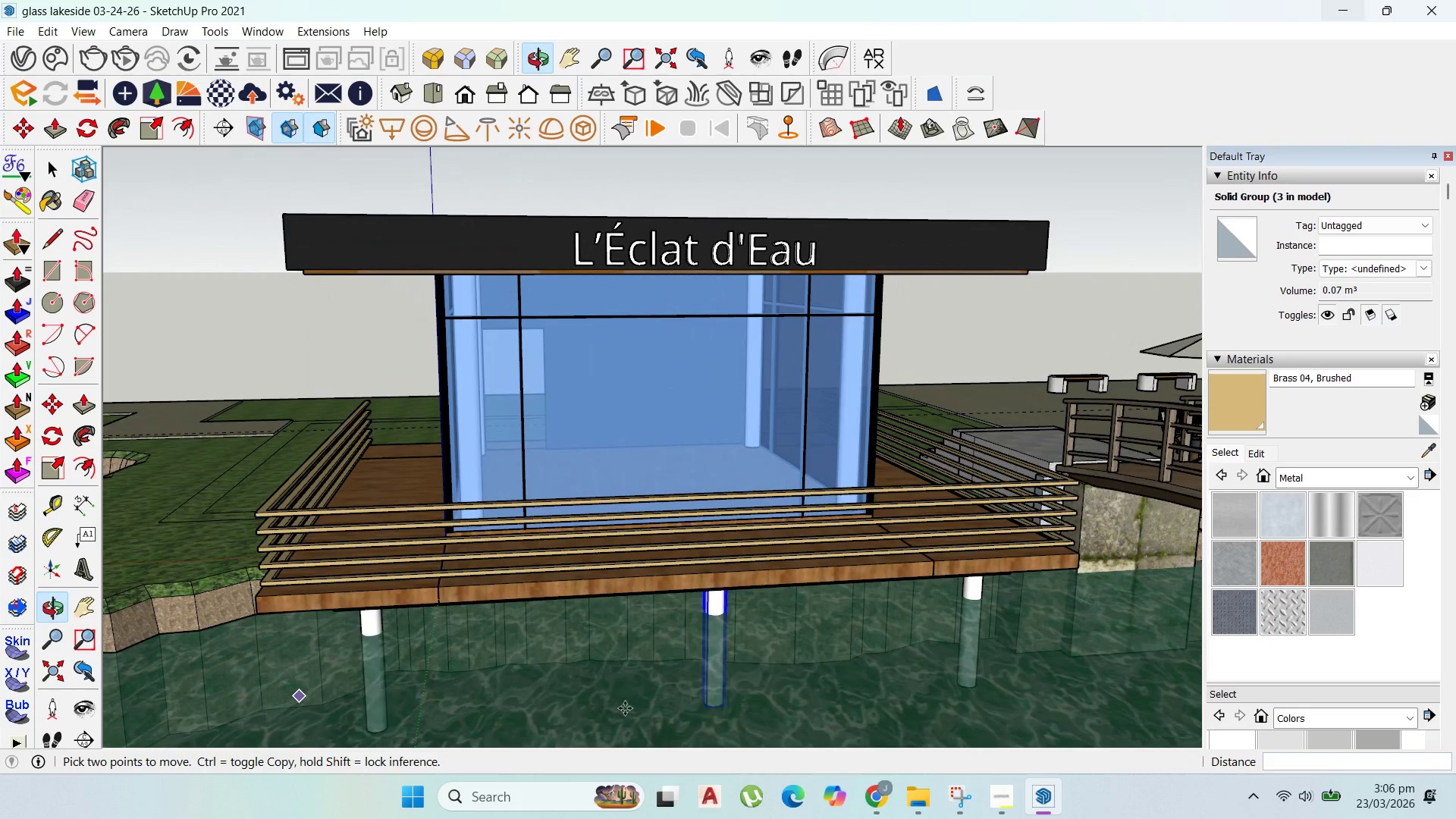 
left_click_drag(start_coordinate=[672, 708], to_coordinate=[667, 708])
 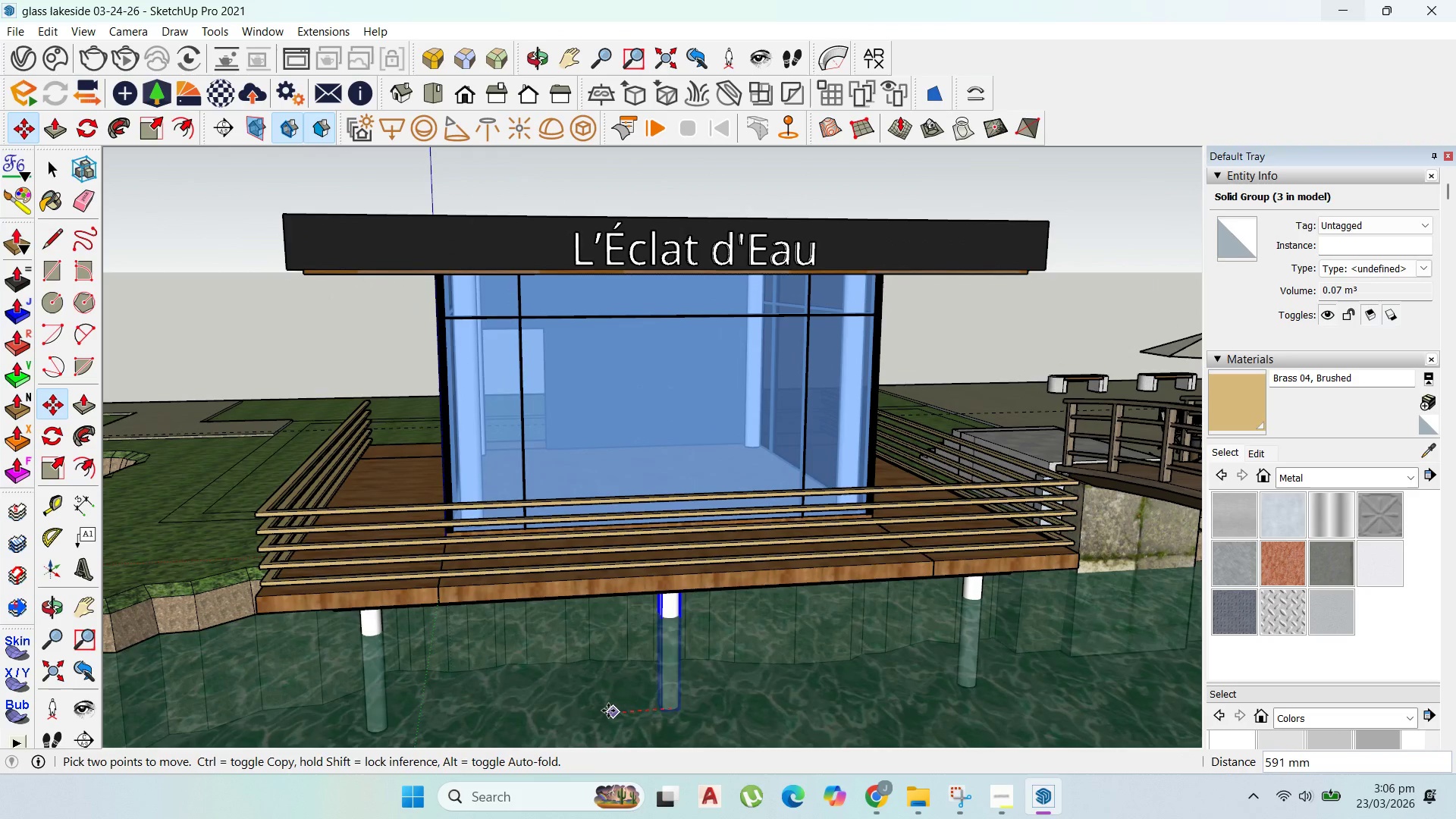 
left_click([608, 711])
 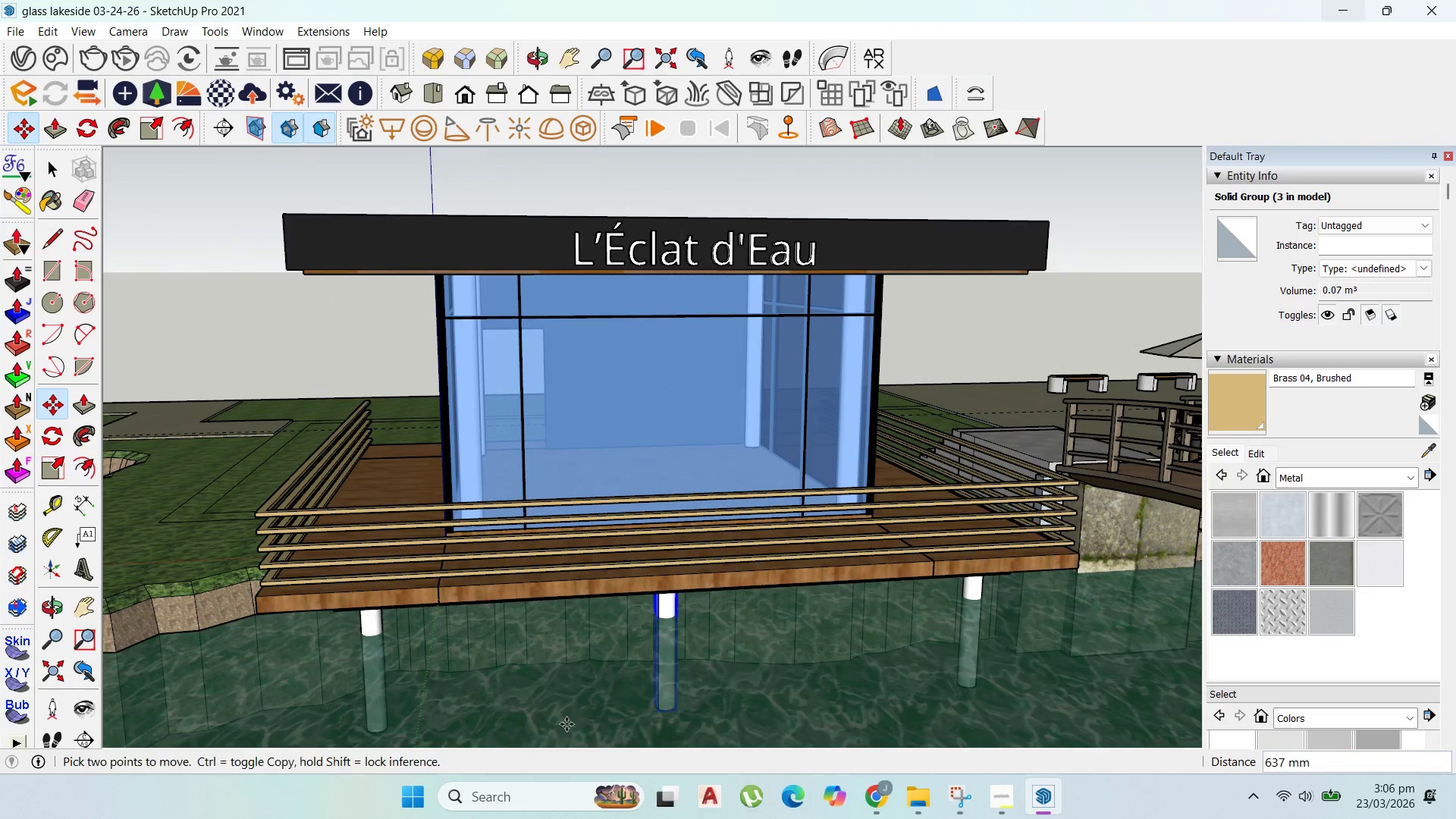 
scroll: coordinate [566, 724], scroll_direction: up, amount: 1.0
 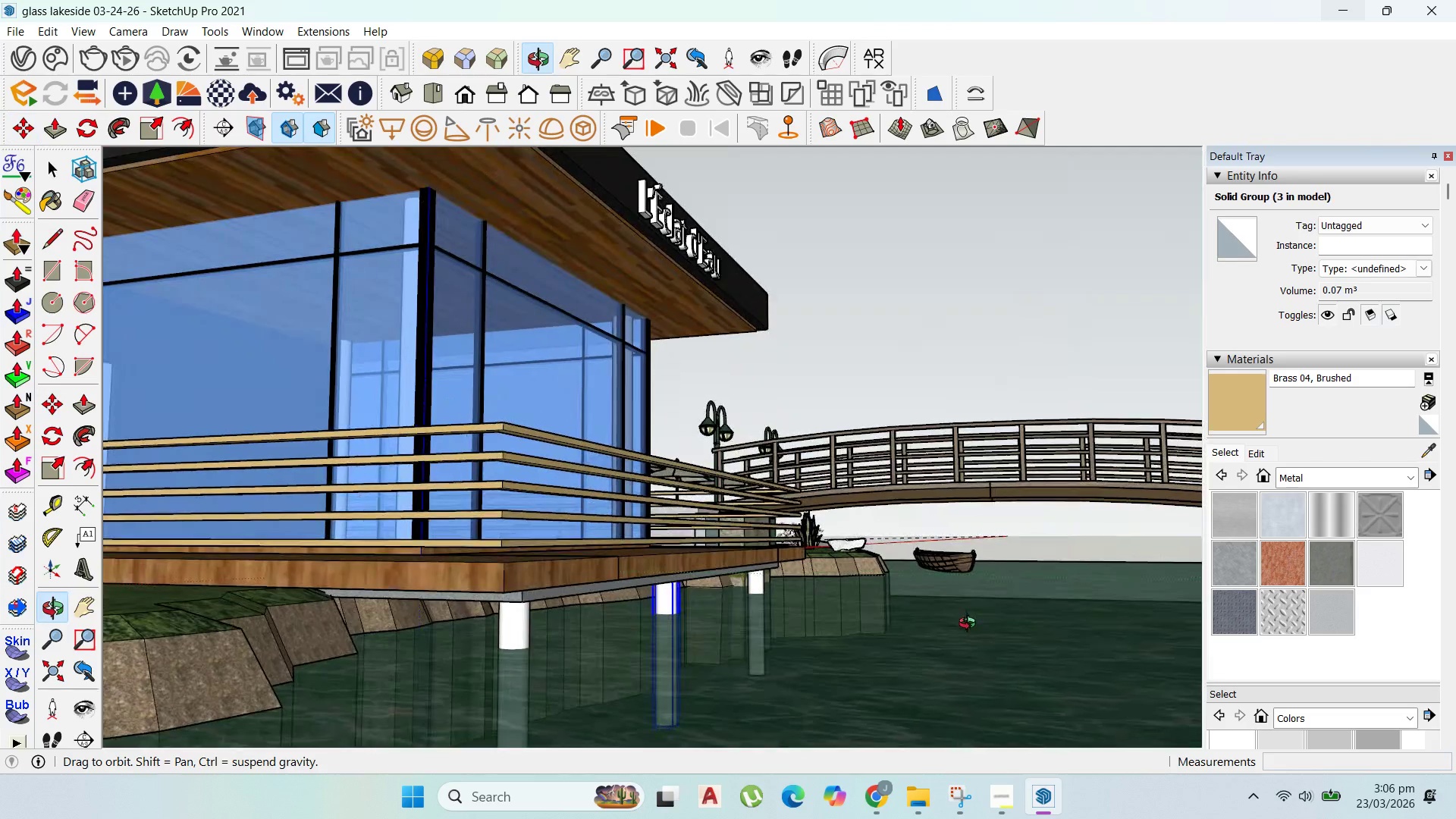 
scroll: coordinate [940, 636], scroll_direction: down, amount: 4.0
 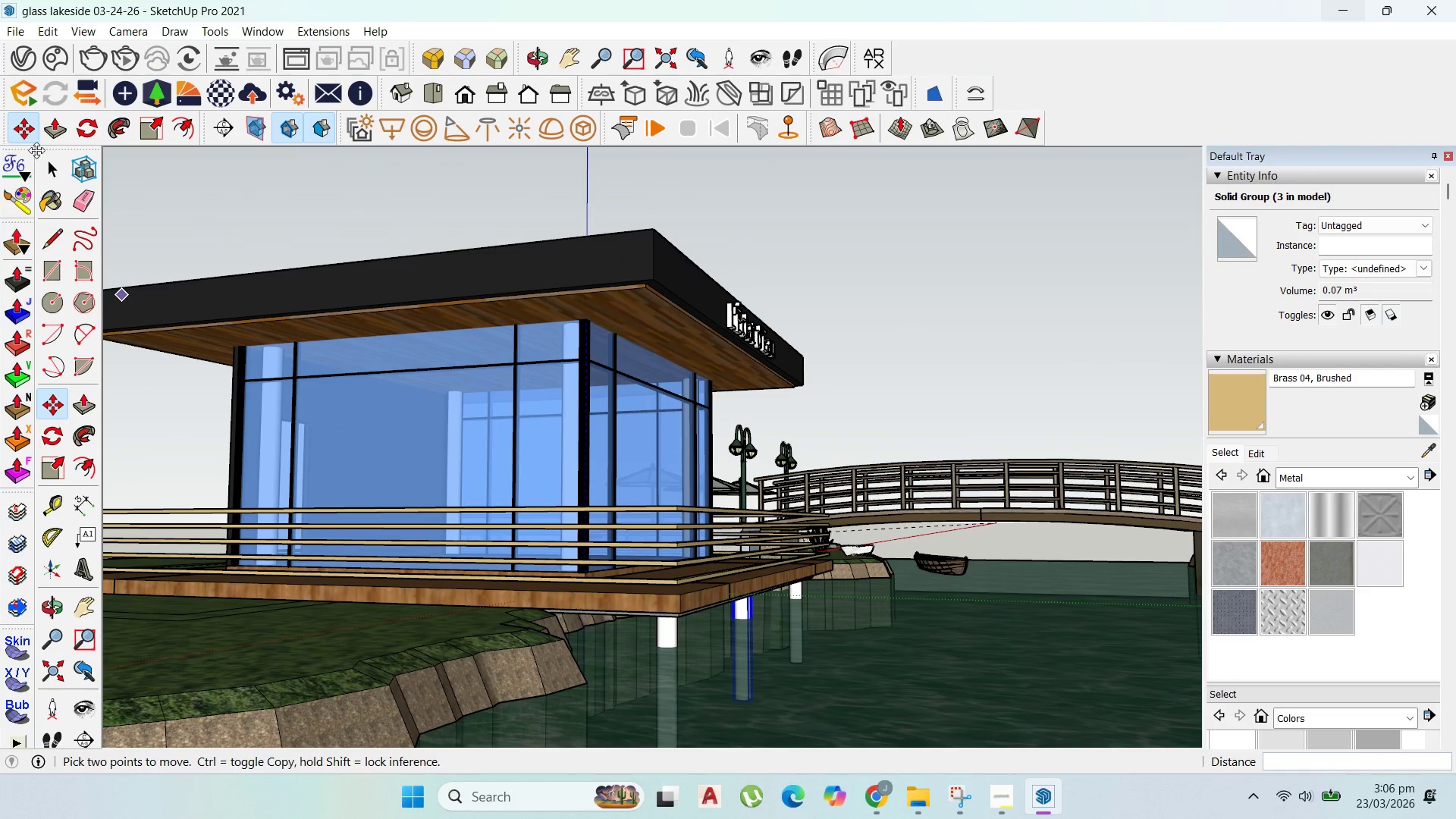 
left_click([44, 164])
 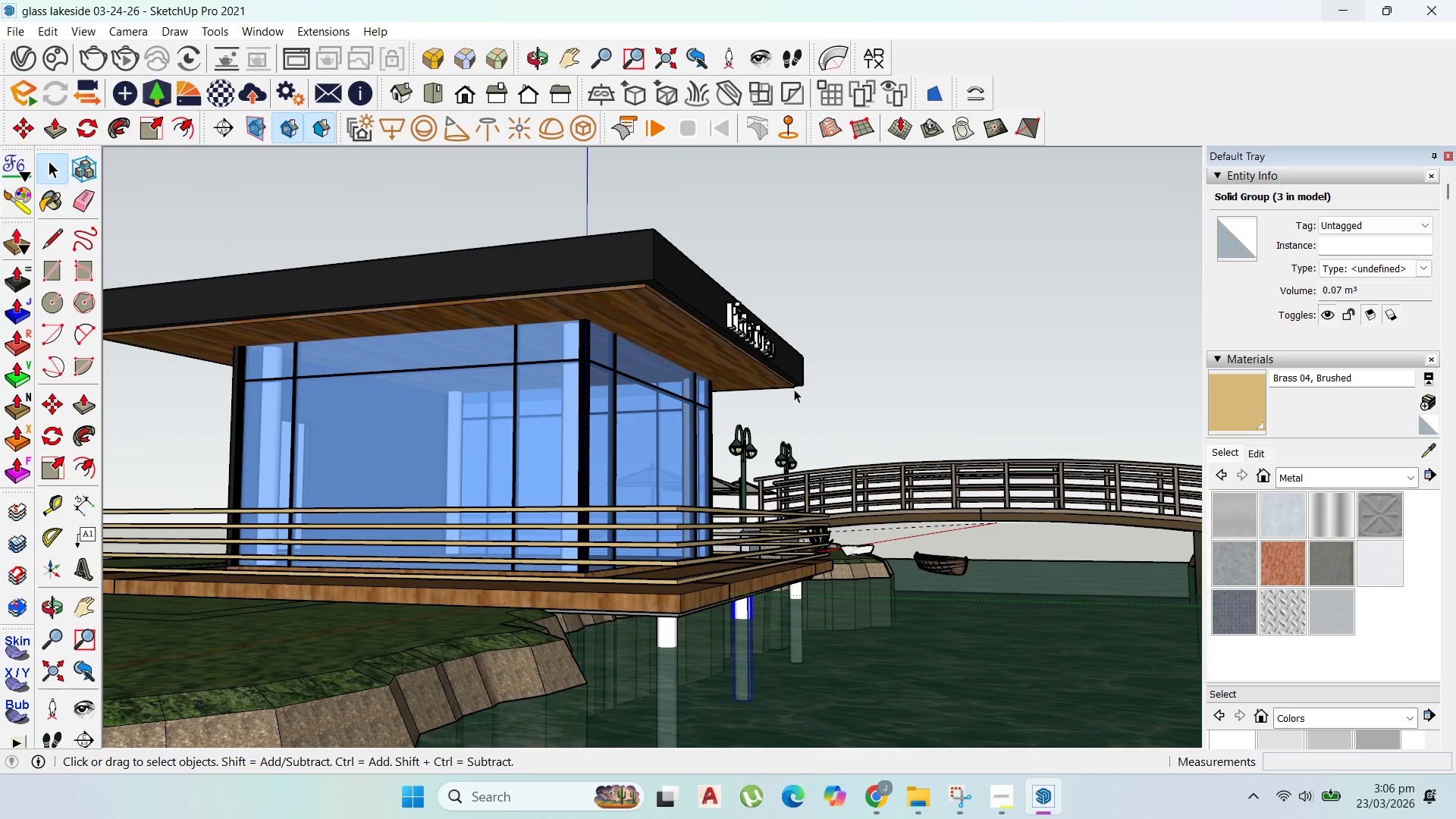 
left_click([841, 381])
 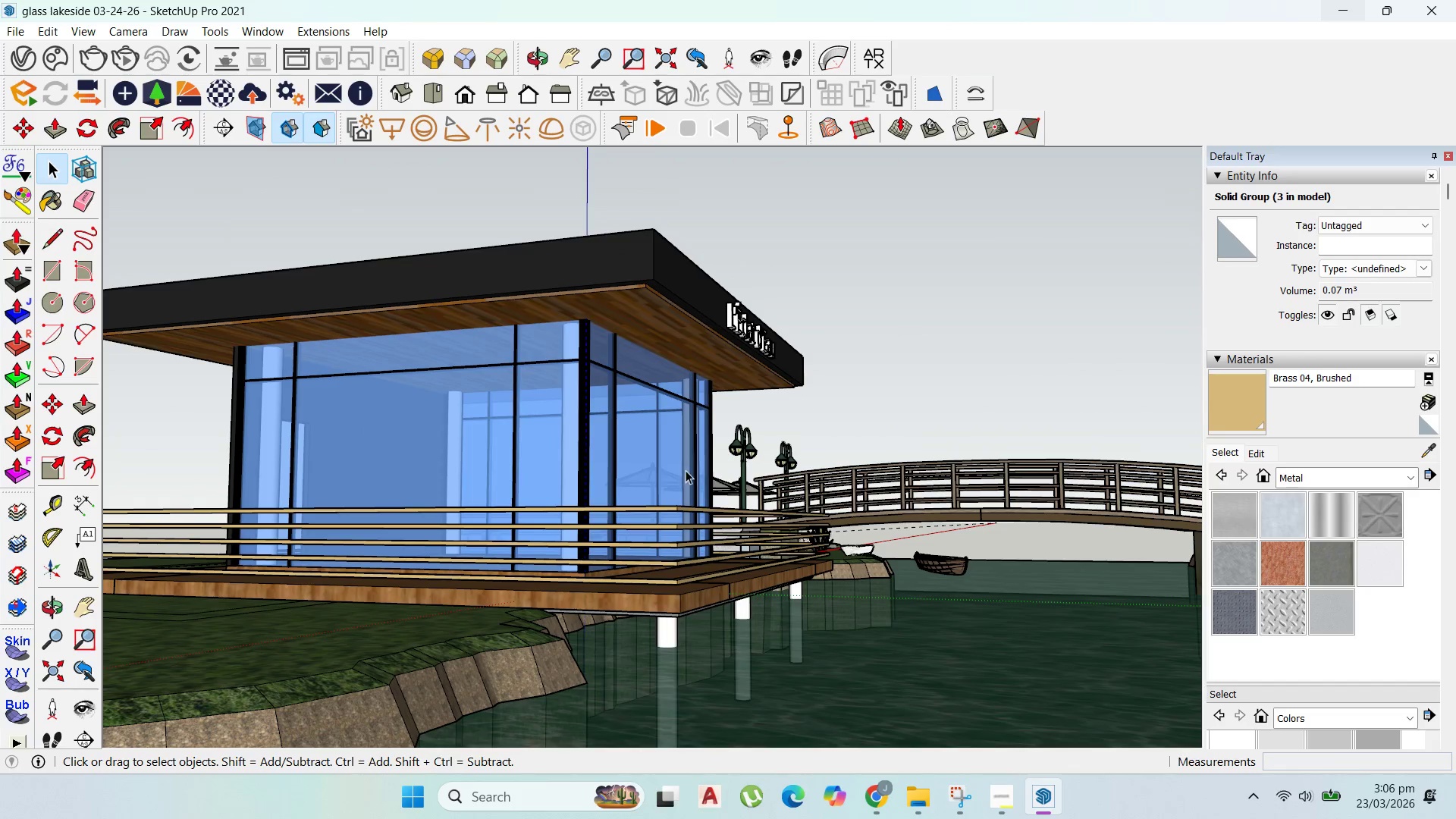 
scroll: coordinate [683, 470], scroll_direction: up, amount: 3.0
 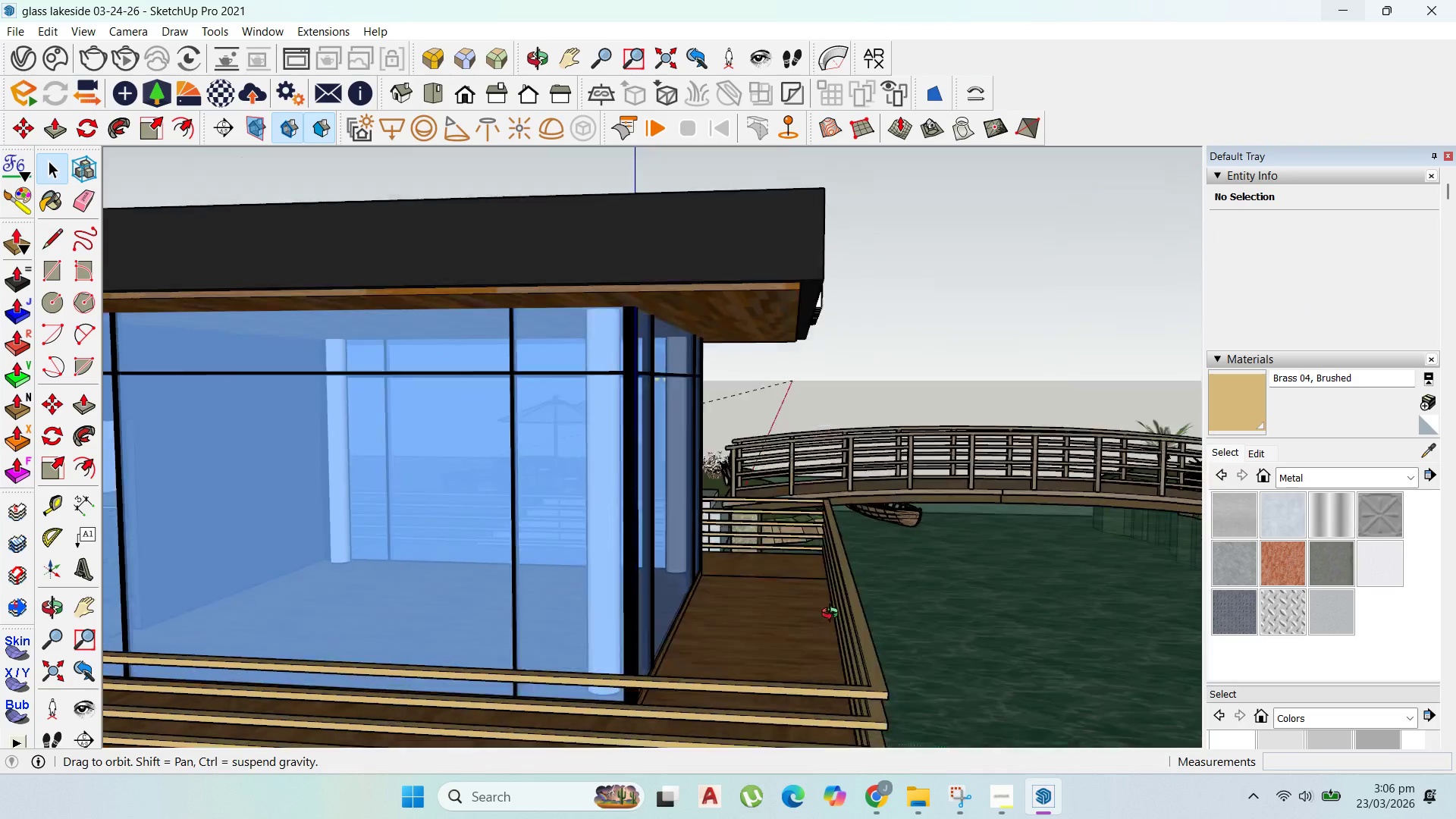 
scroll: coordinate [398, 728], scroll_direction: down, amount: 16.0
 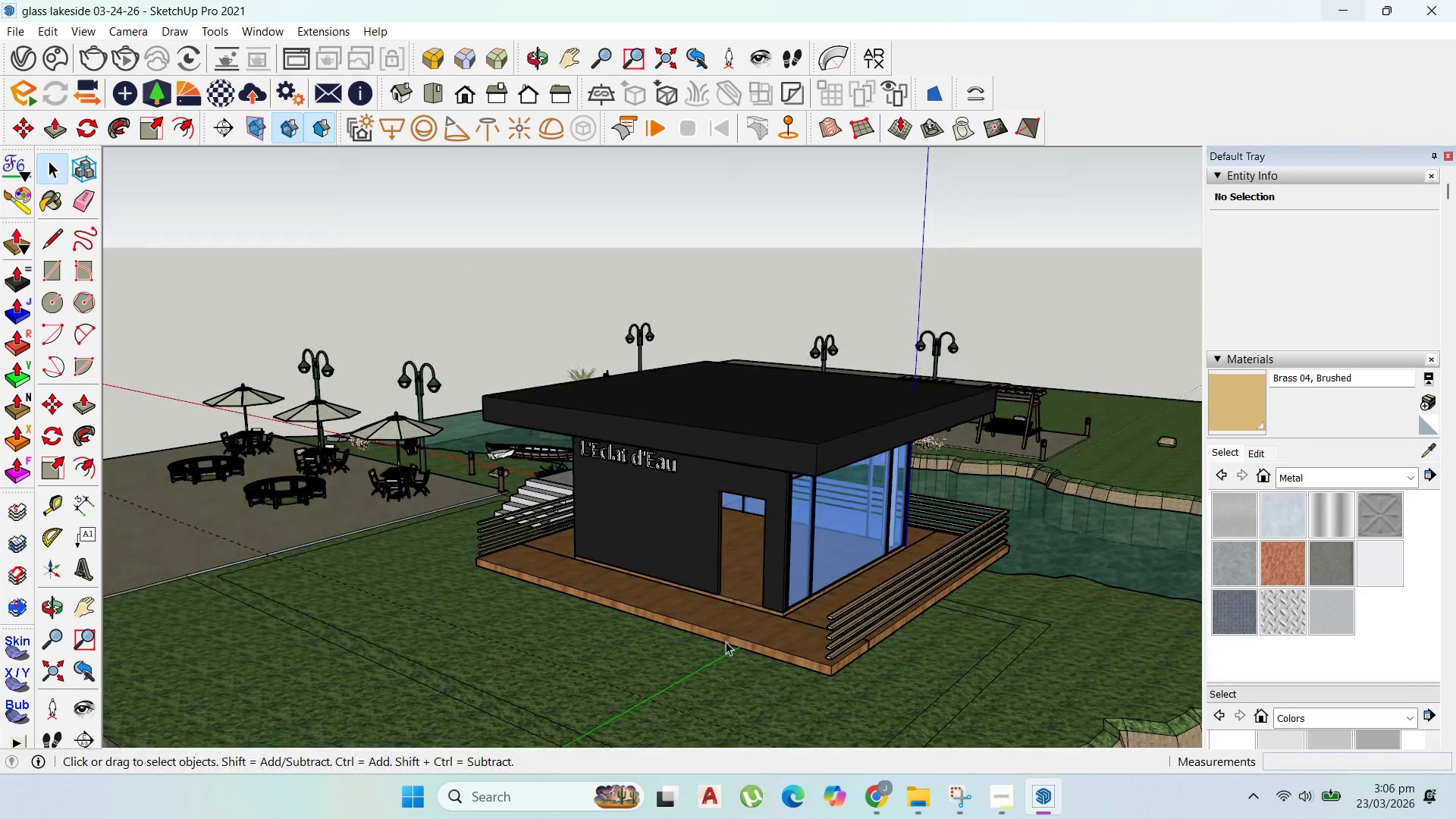 
scroll: coordinate [786, 645], scroll_direction: up, amount: 3.0
 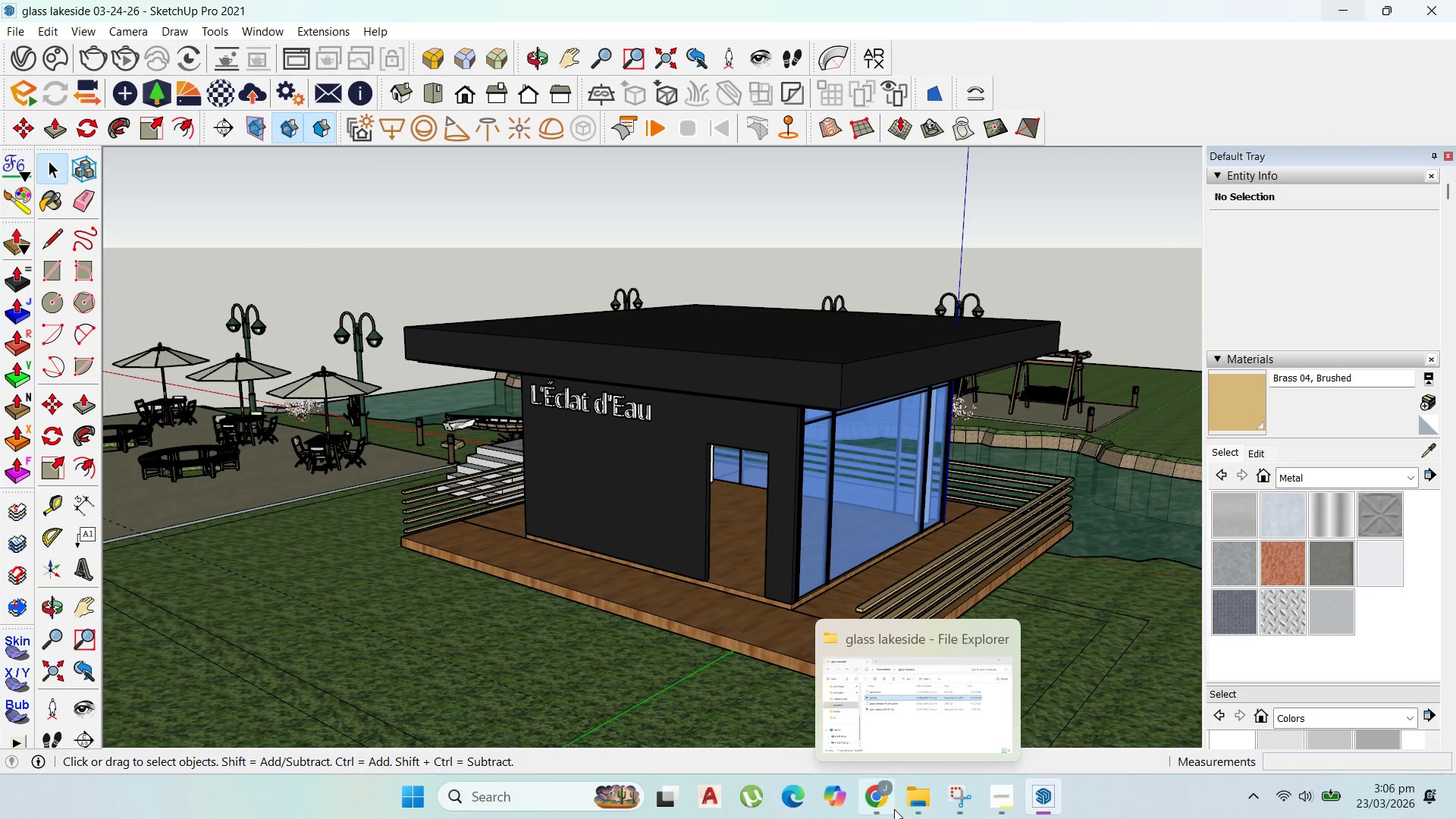 
left_click([891, 809])
 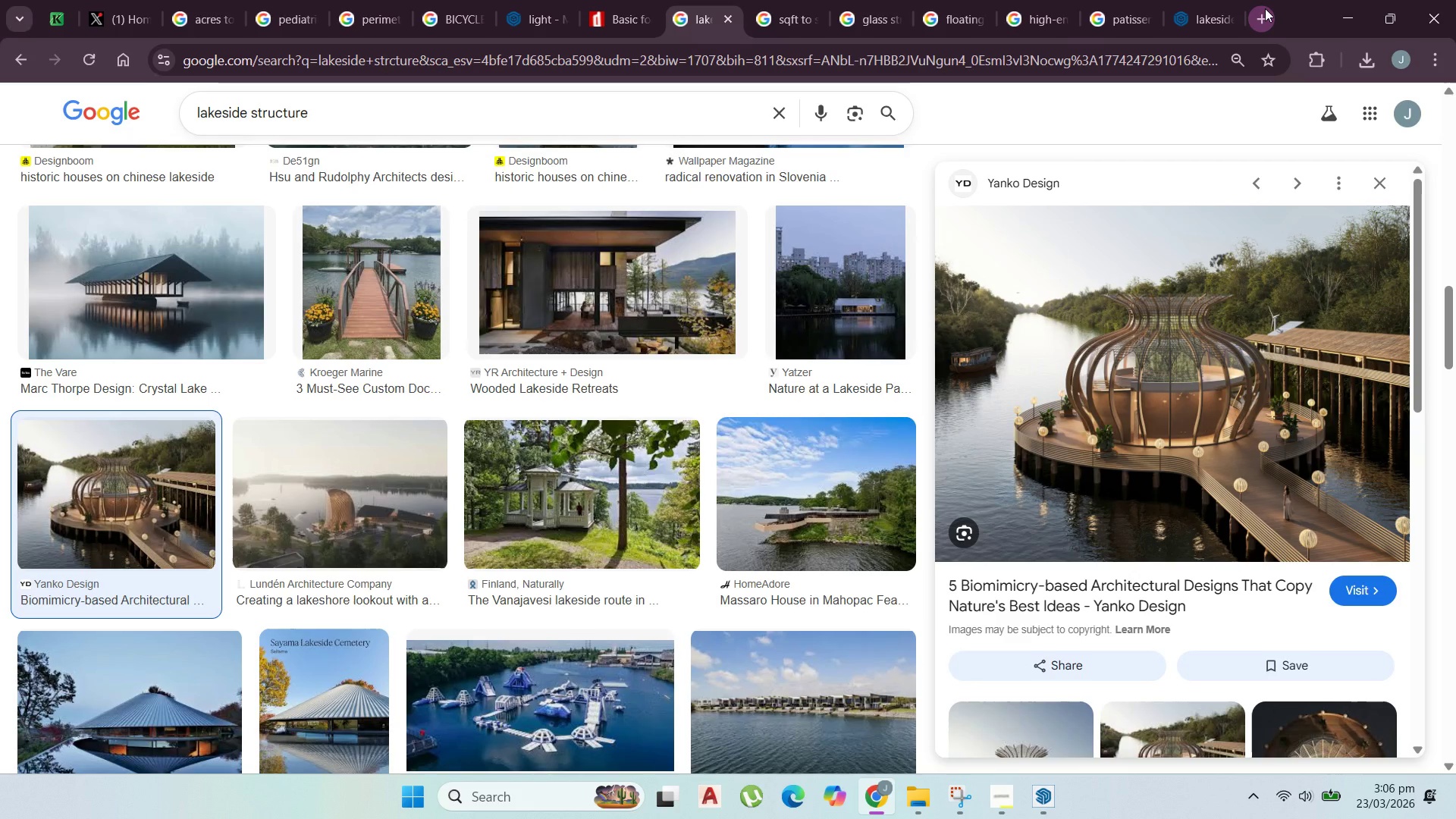 
left_click([1265, 8])
 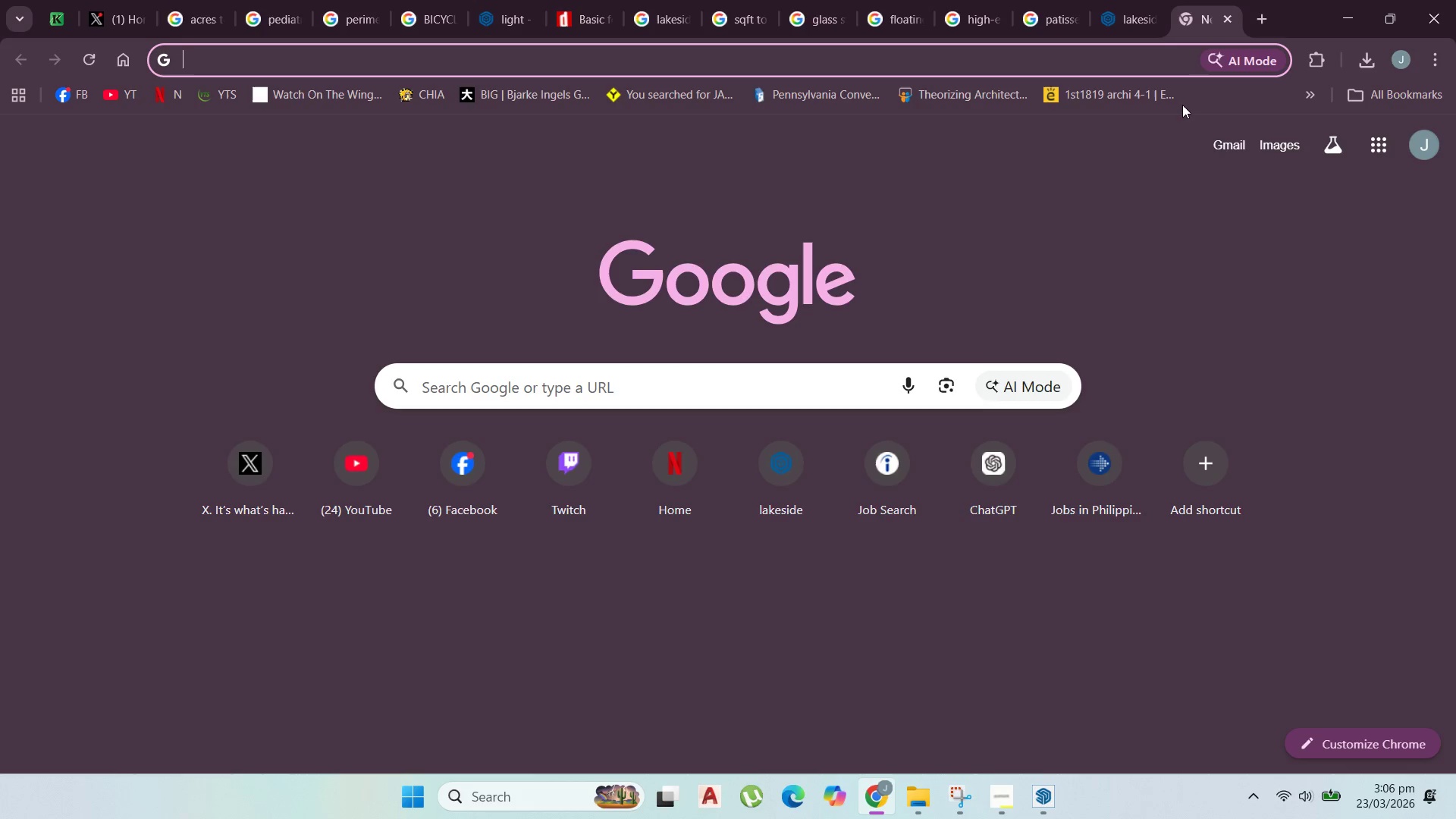 
wait(6.25)
 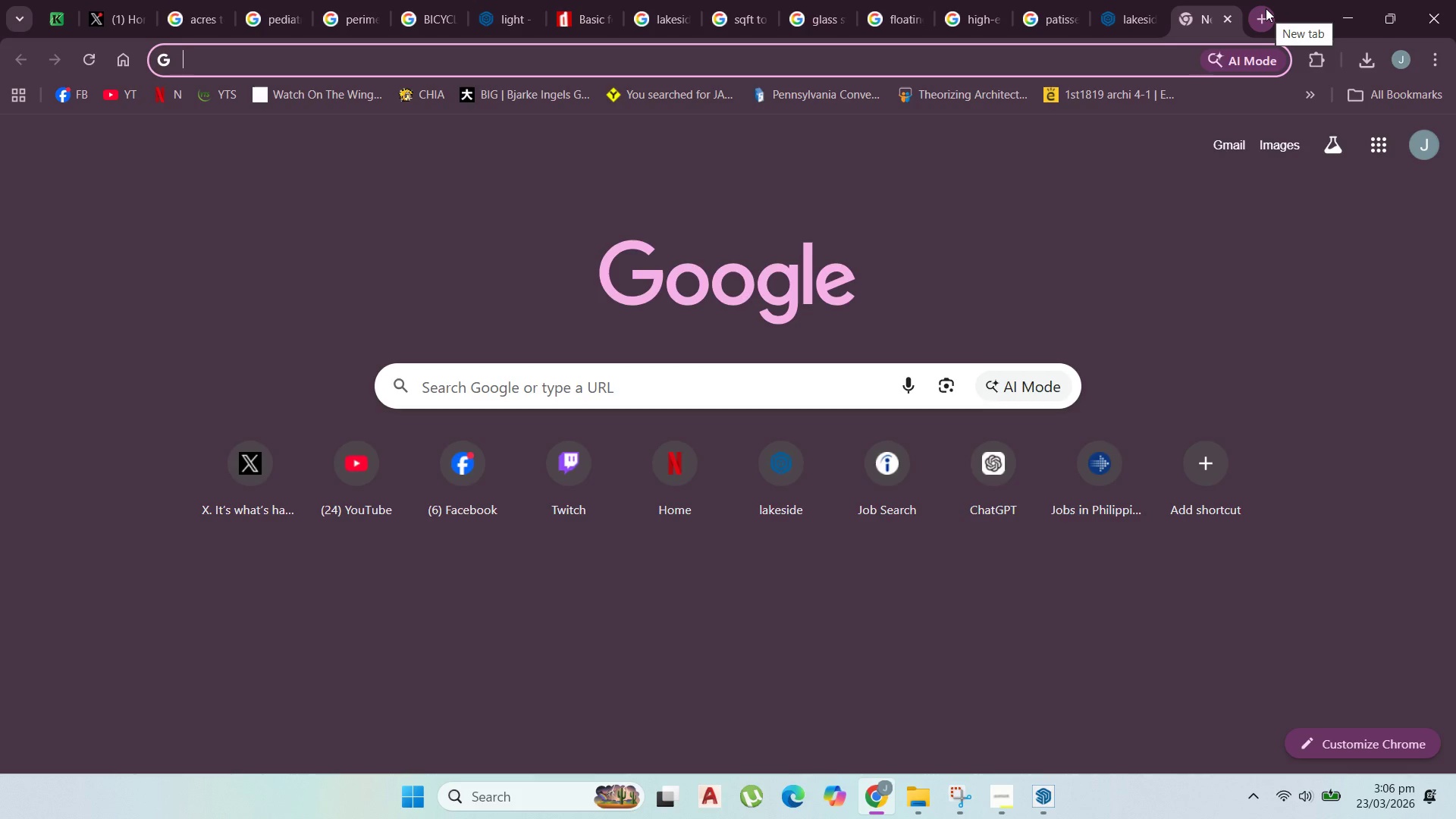 
left_click([1049, 809])
 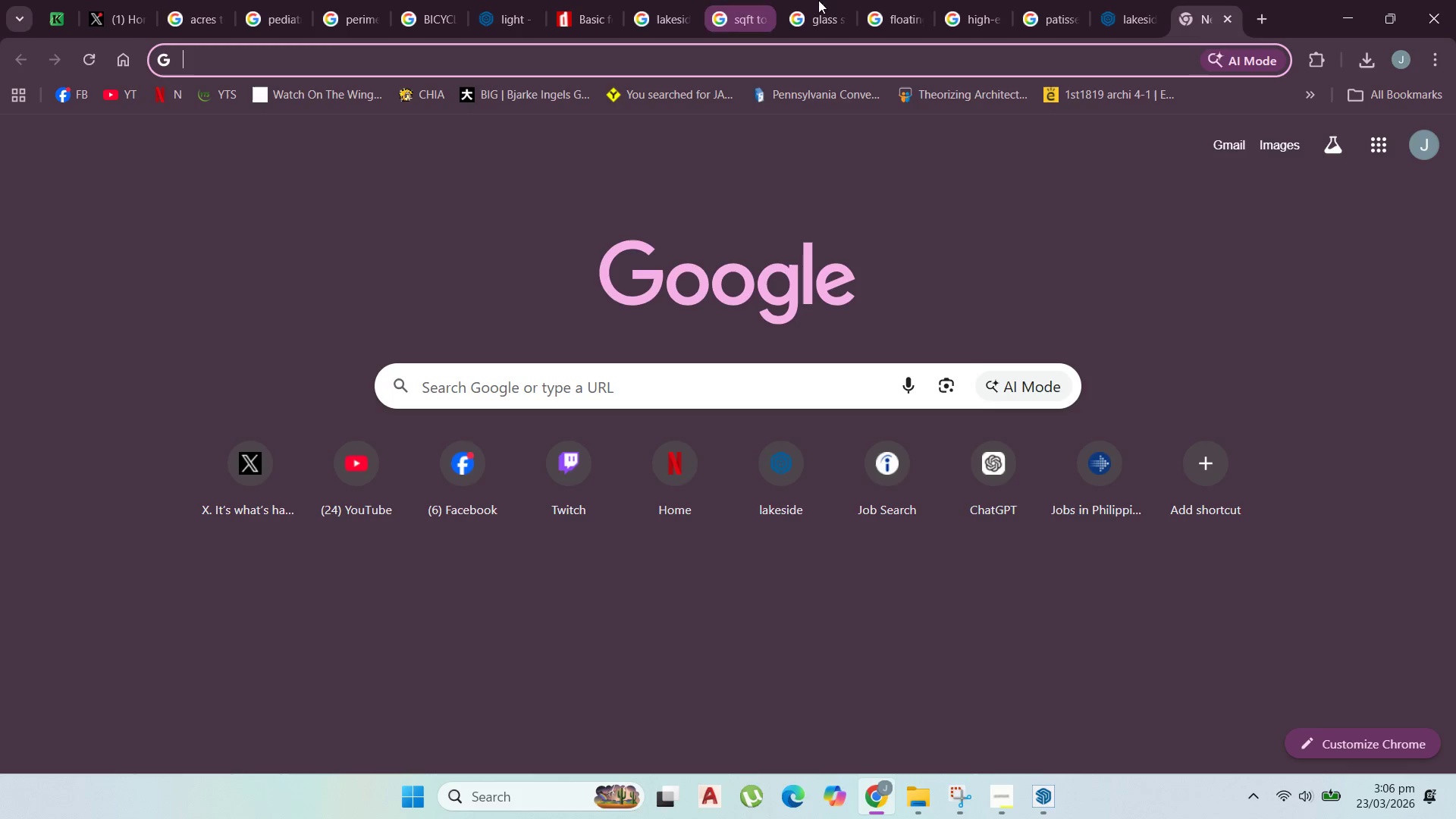 
left_click_drag(start_coordinate=[958, 1], to_coordinate=[962, 1])
 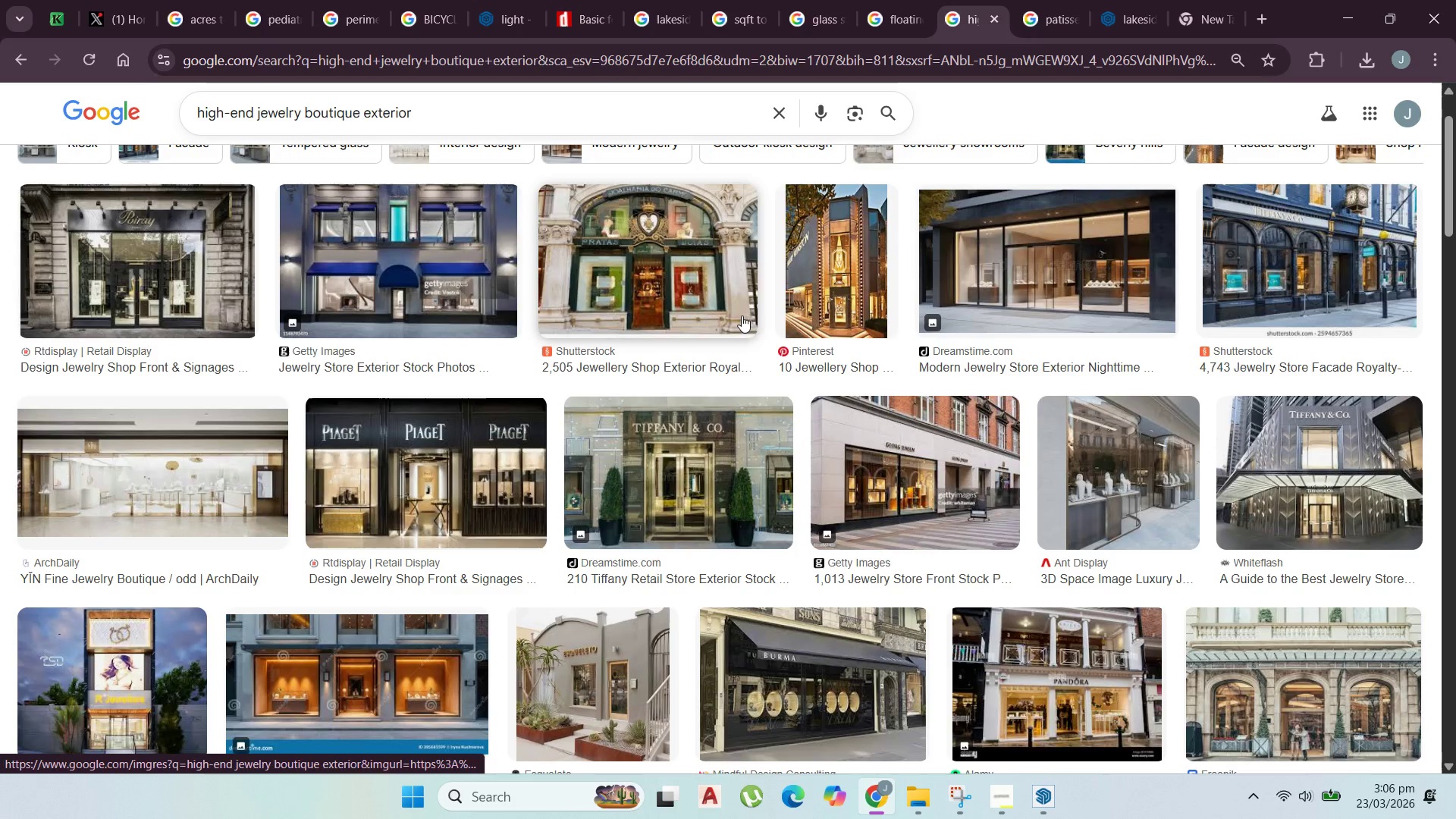 
scroll: coordinate [941, 304], scroll_direction: up, amount: 1.0
 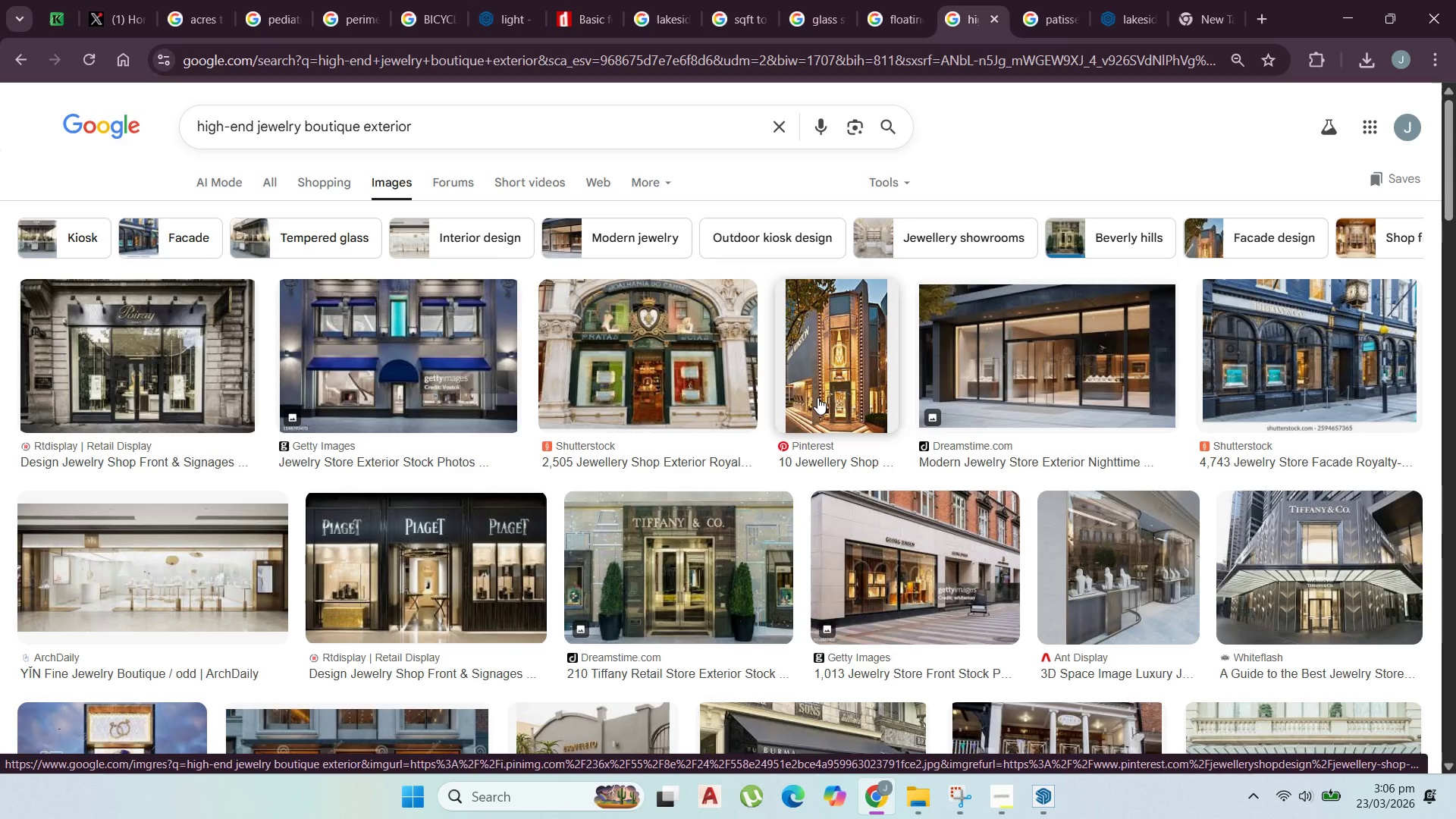 
scroll: coordinate [812, 403], scroll_direction: down, amount: 2.0
 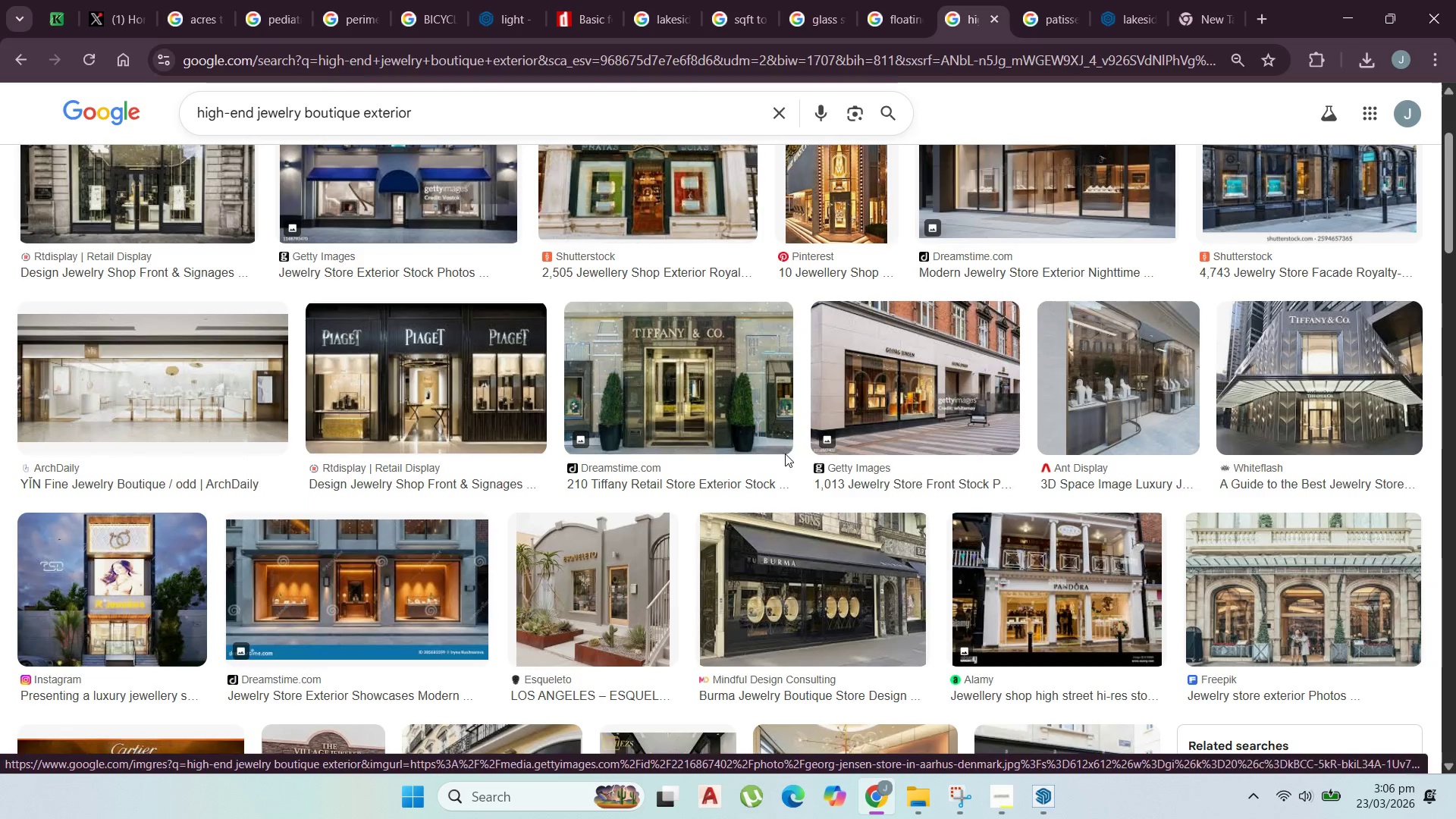 
left_click([609, 570])
 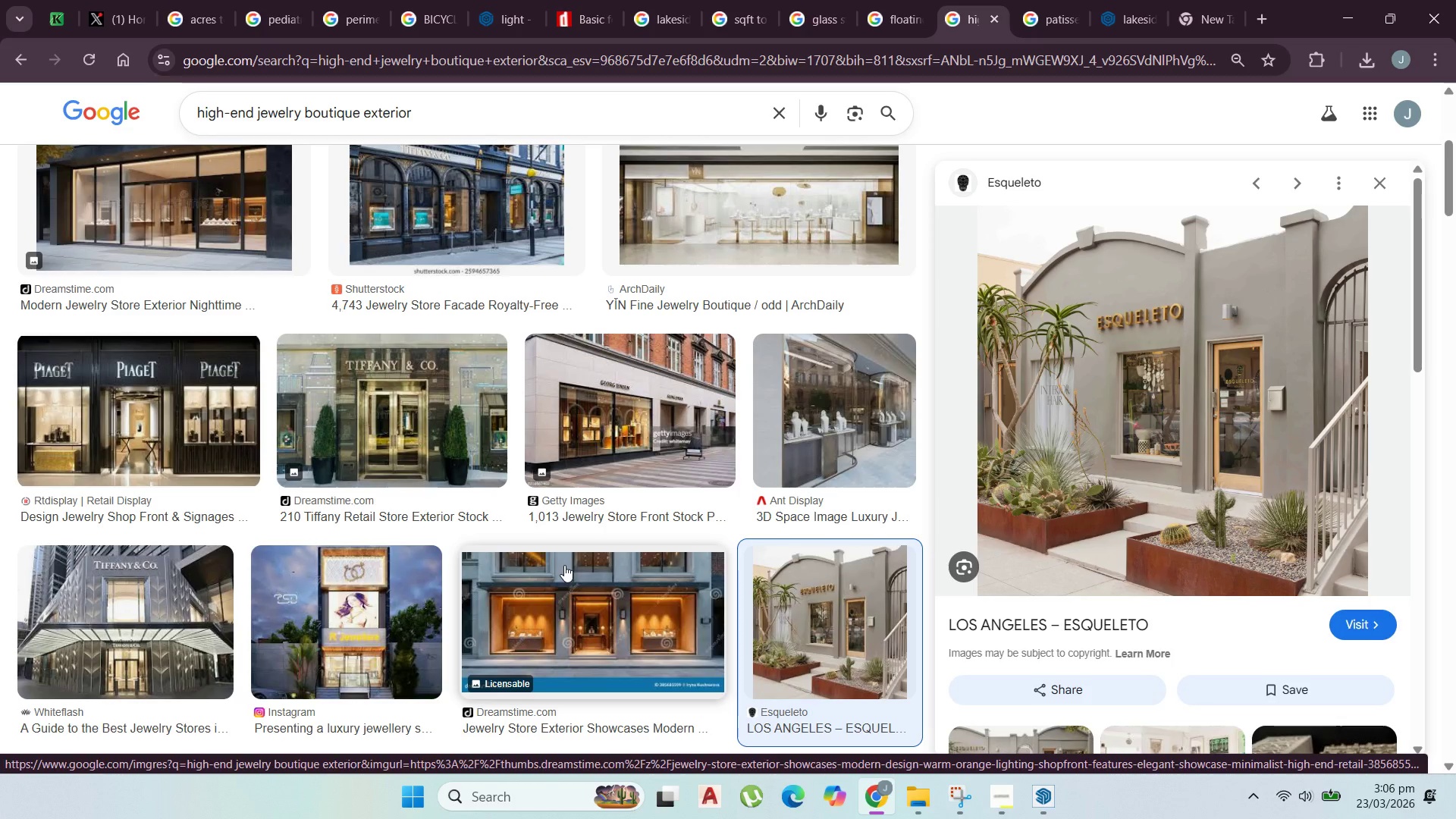 
wait(7.27)
 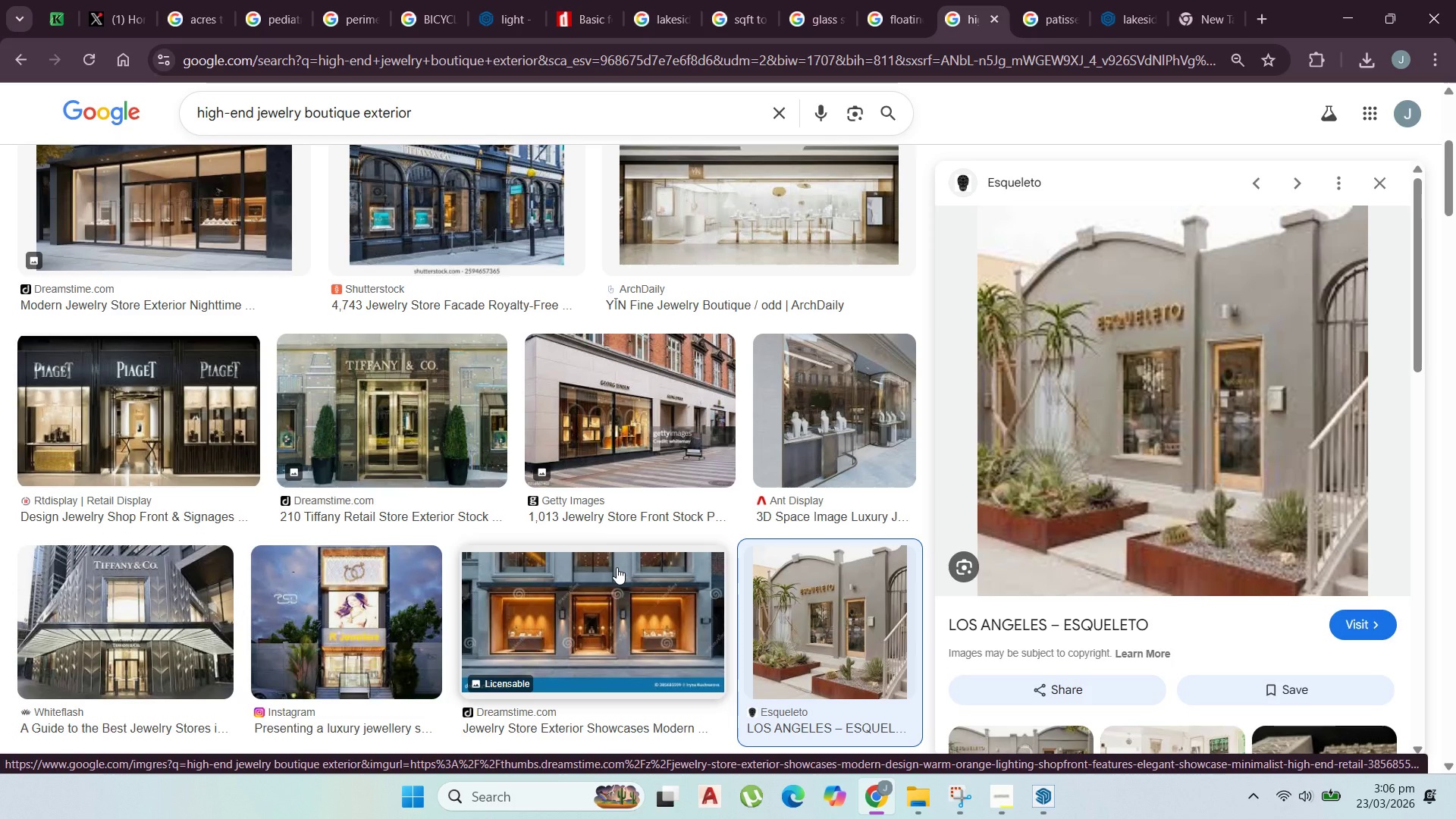 
scroll: coordinate [388, 530], scroll_direction: down, amount: 11.0
 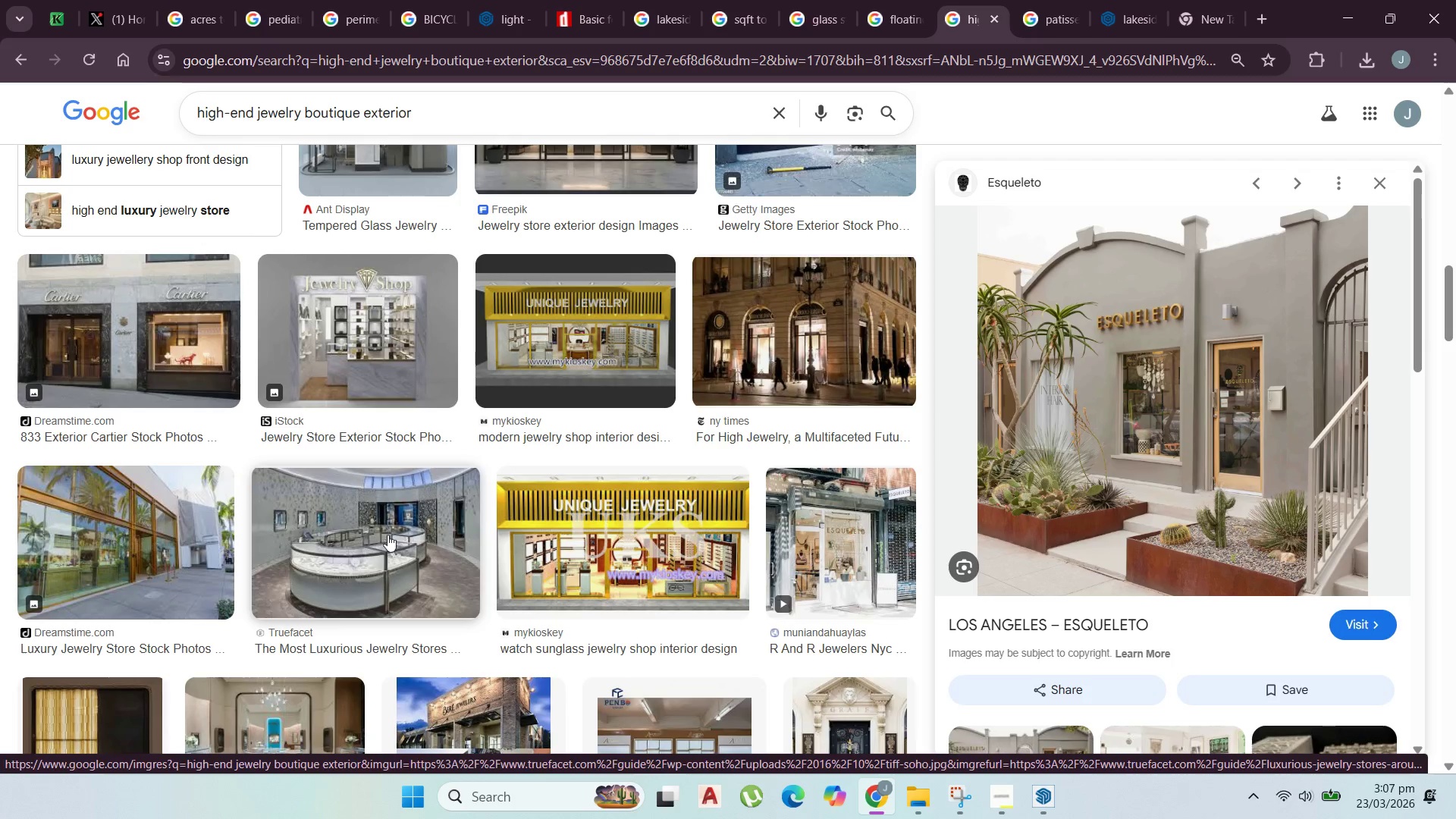 
scroll: coordinate [387, 544], scroll_direction: down, amount: 2.0
 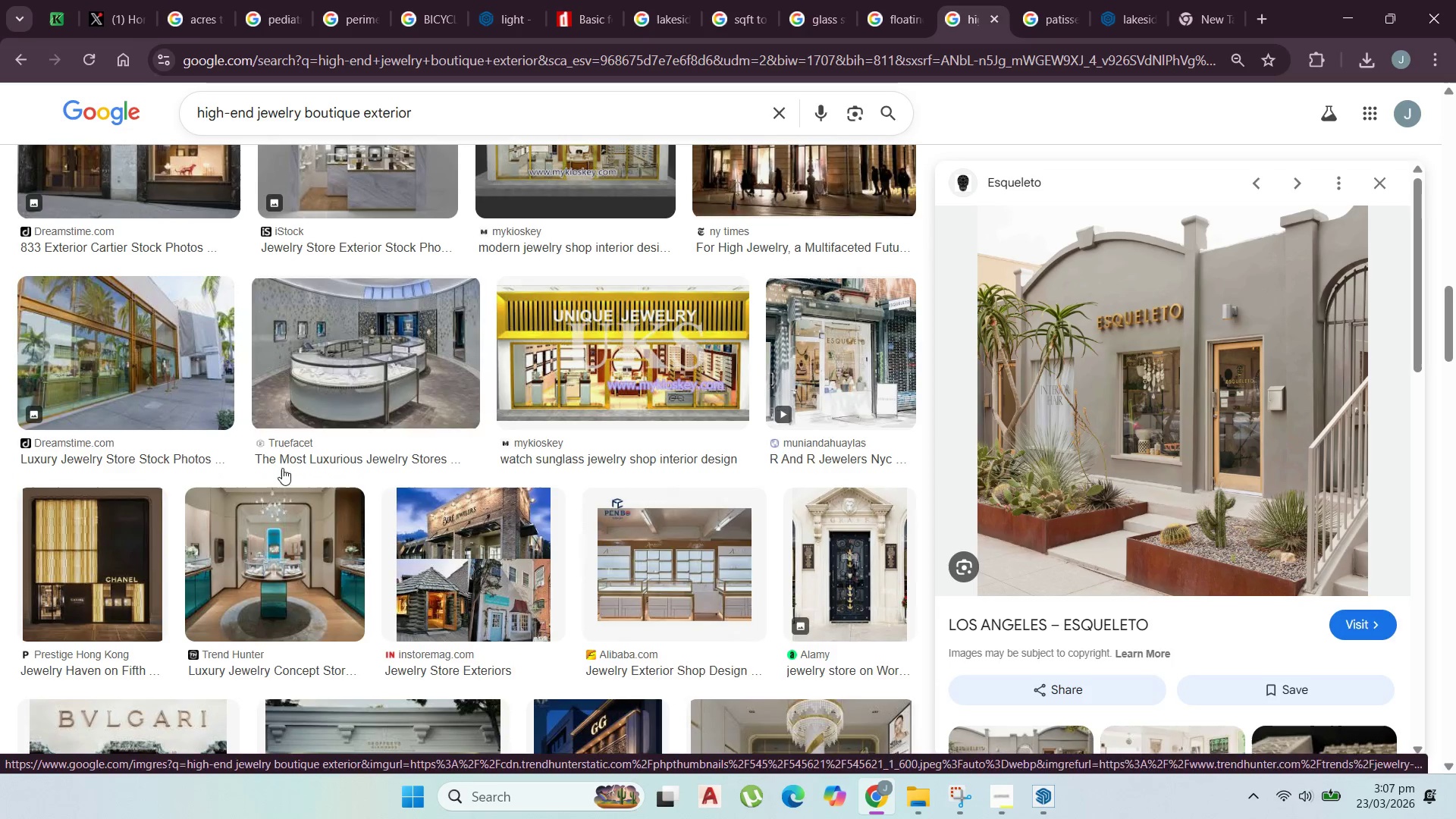 
left_click([152, 377])